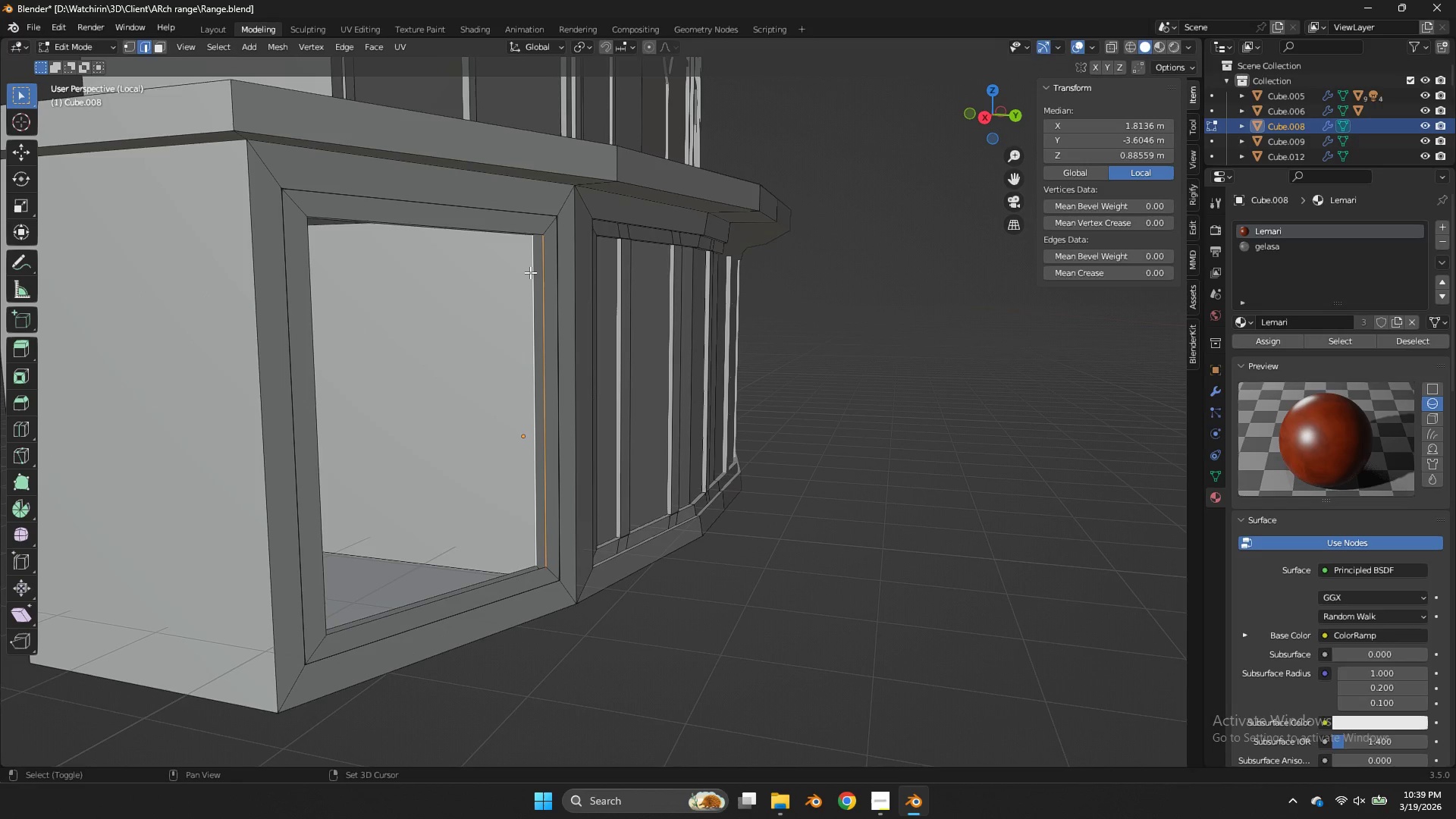 
double_click([530, 272])
 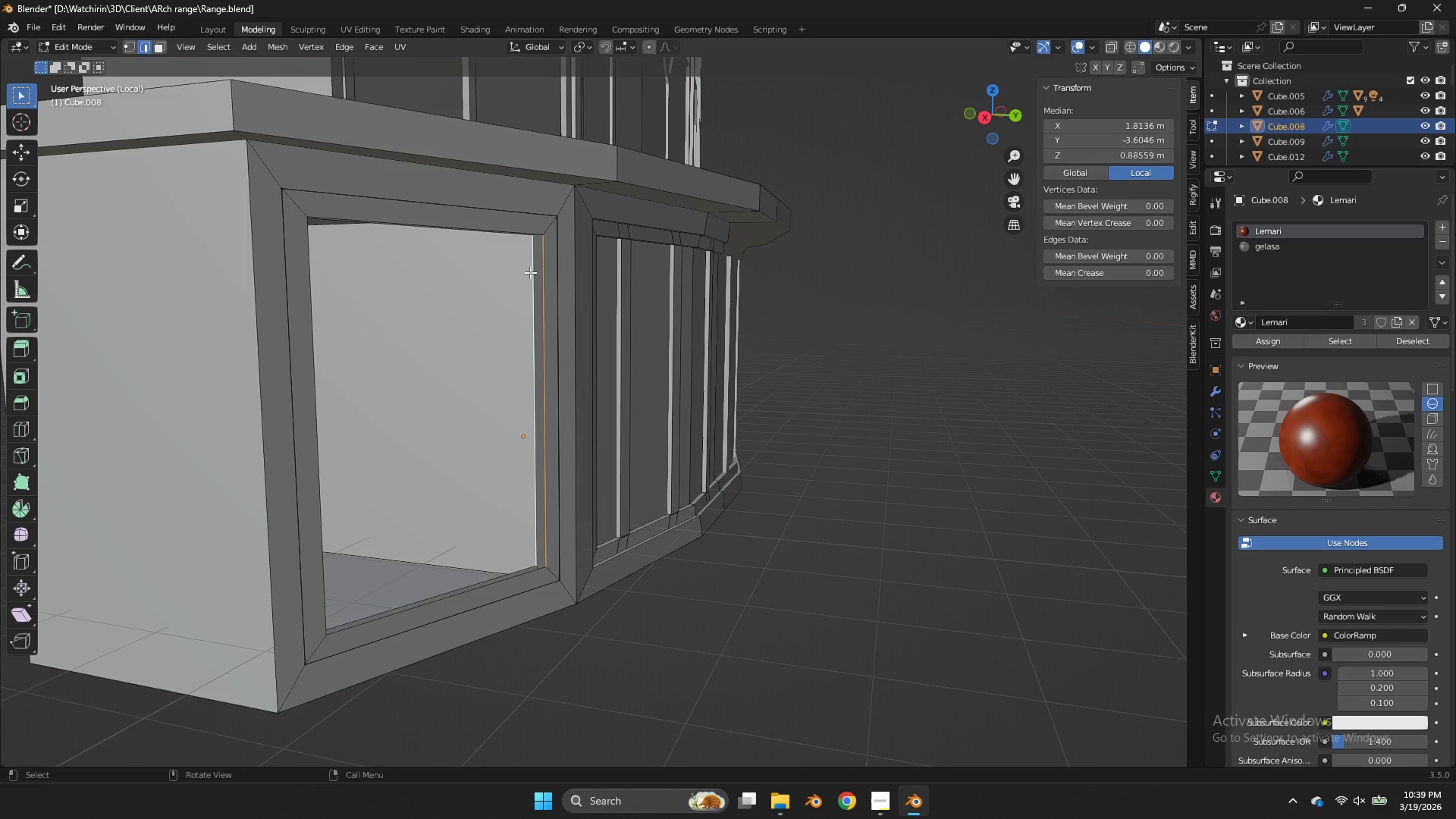 
key(F)
 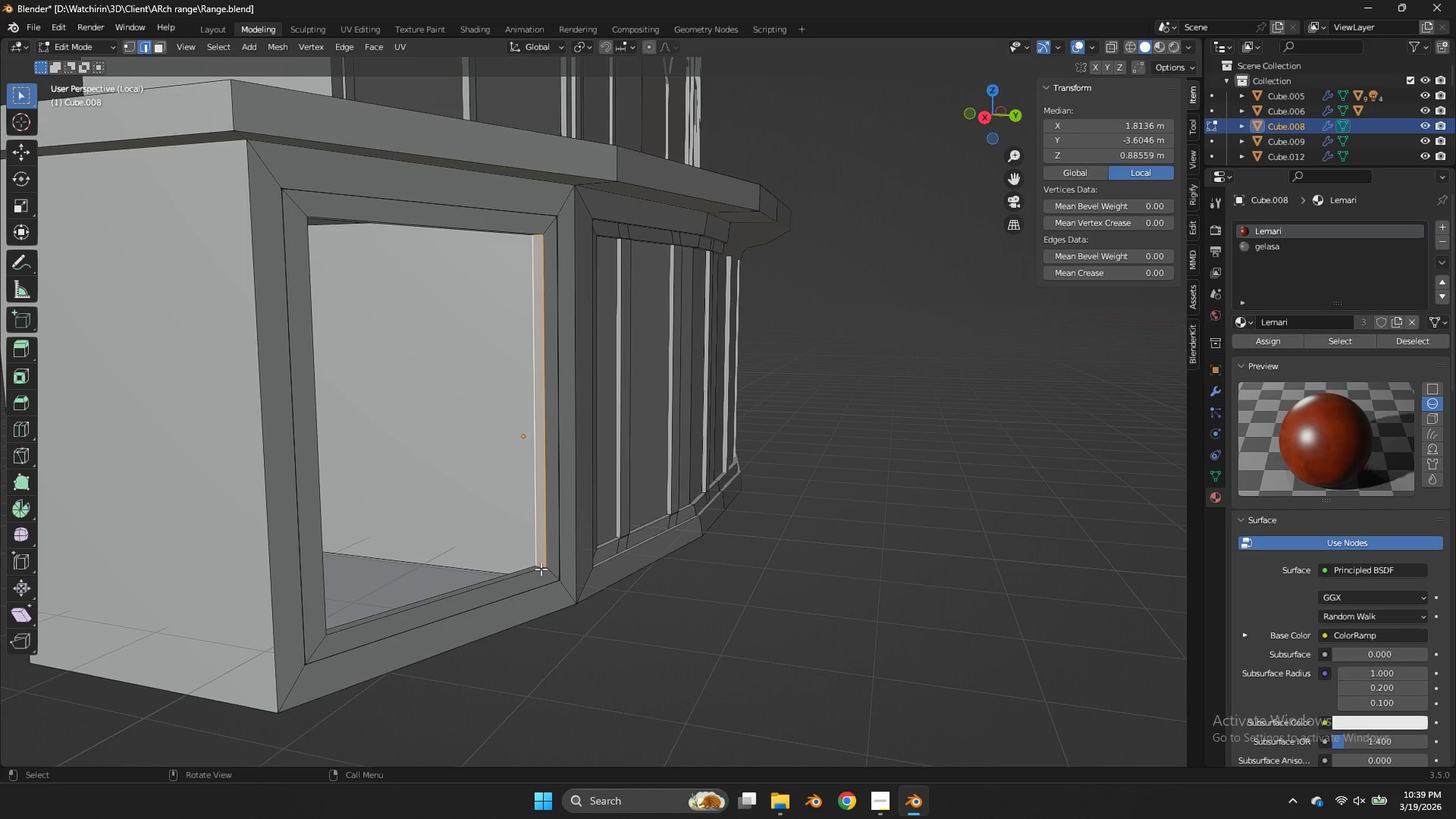 
left_click([538, 566])
 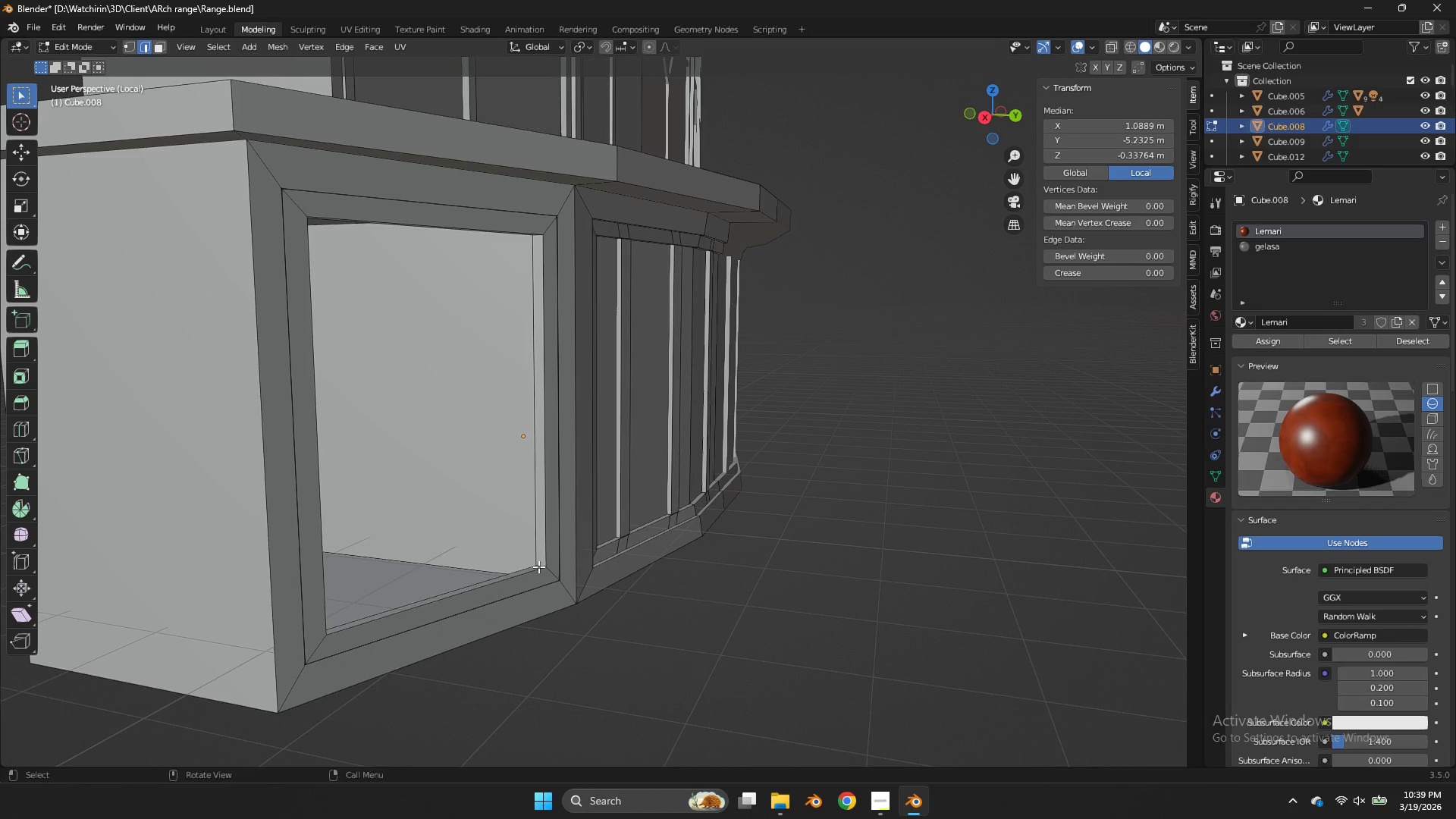 
type(fff)
 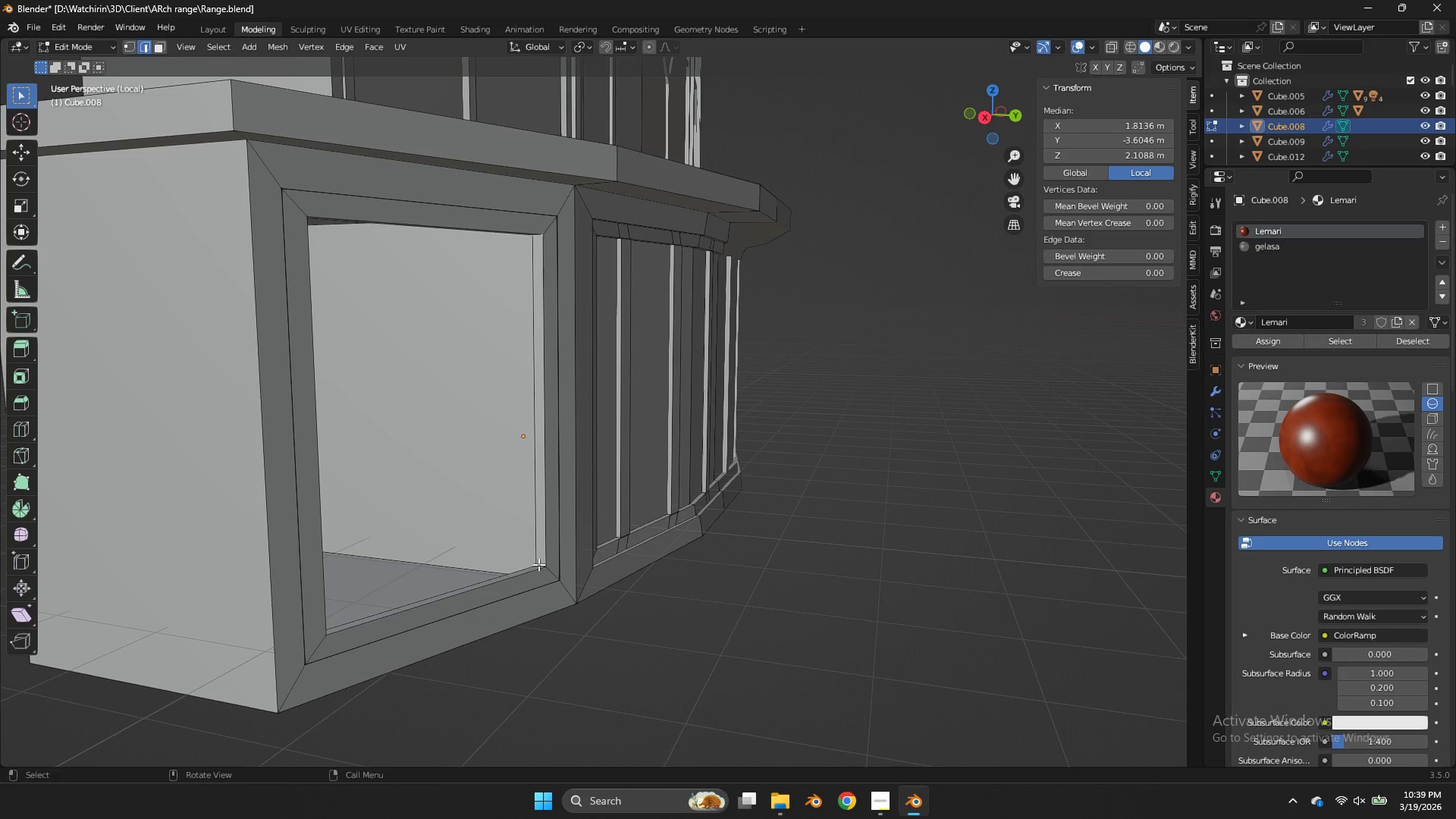 
key(Control+R)
 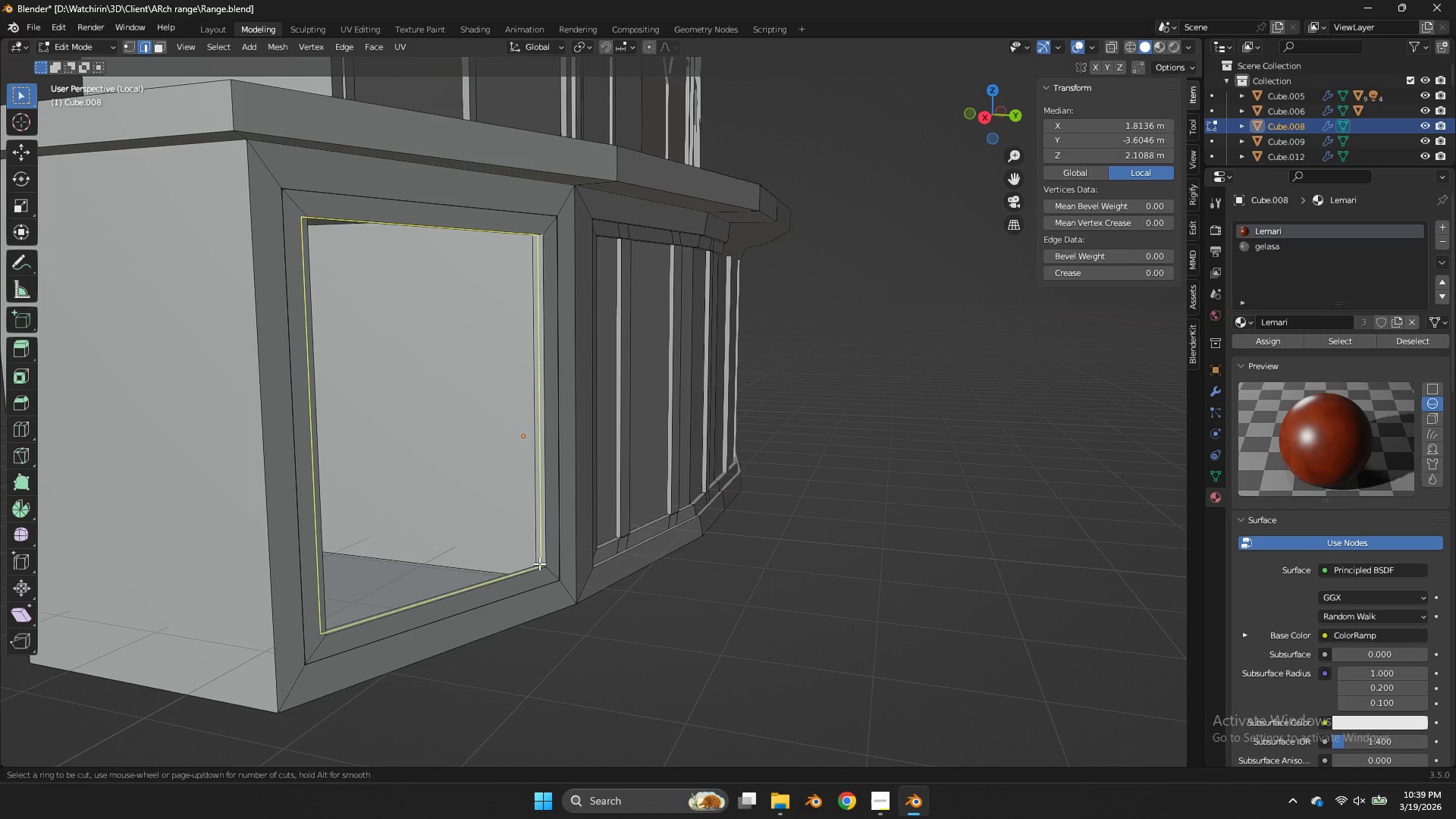 
left_click([539, 563])
 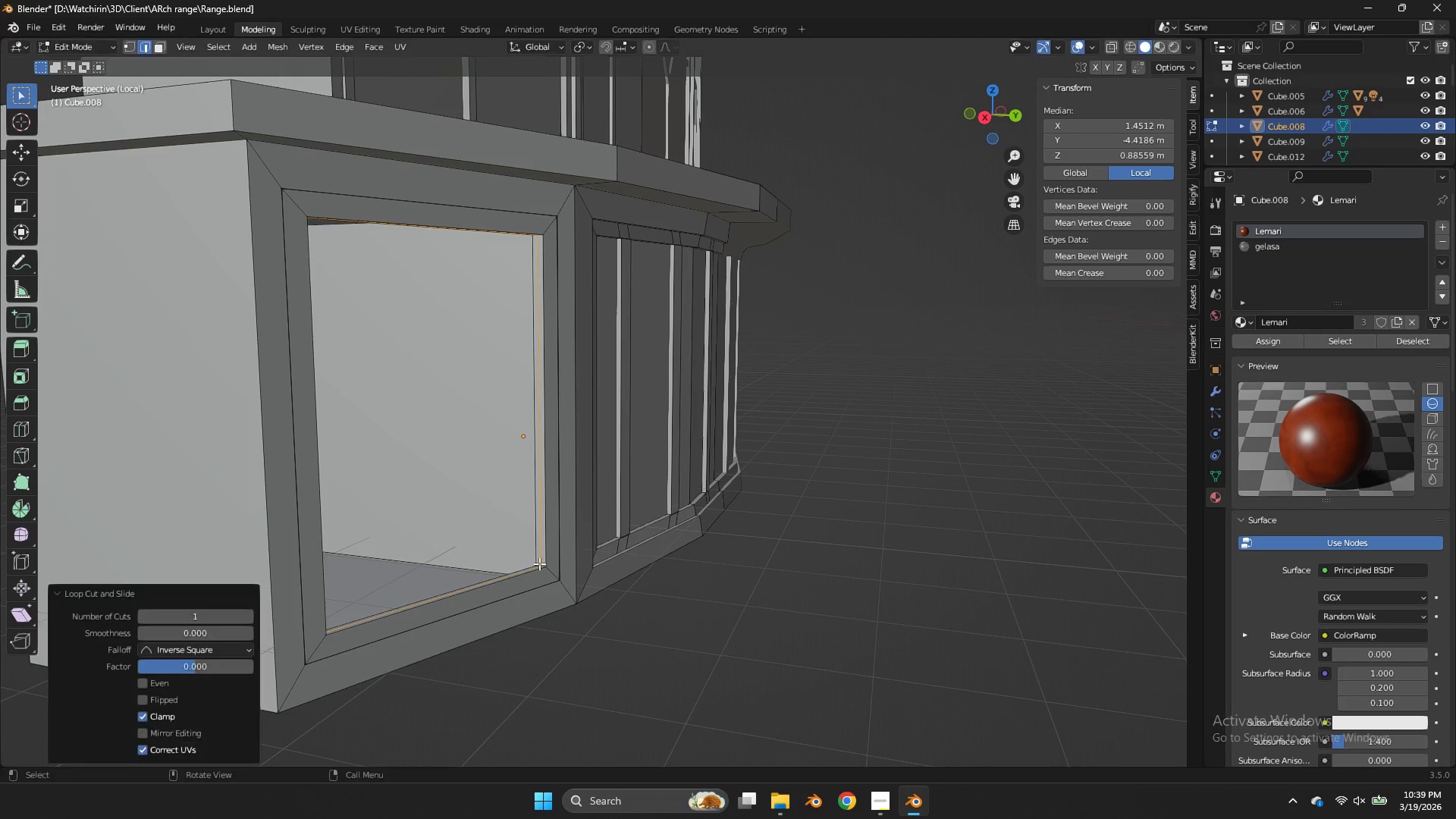 
right_click([539, 563])
 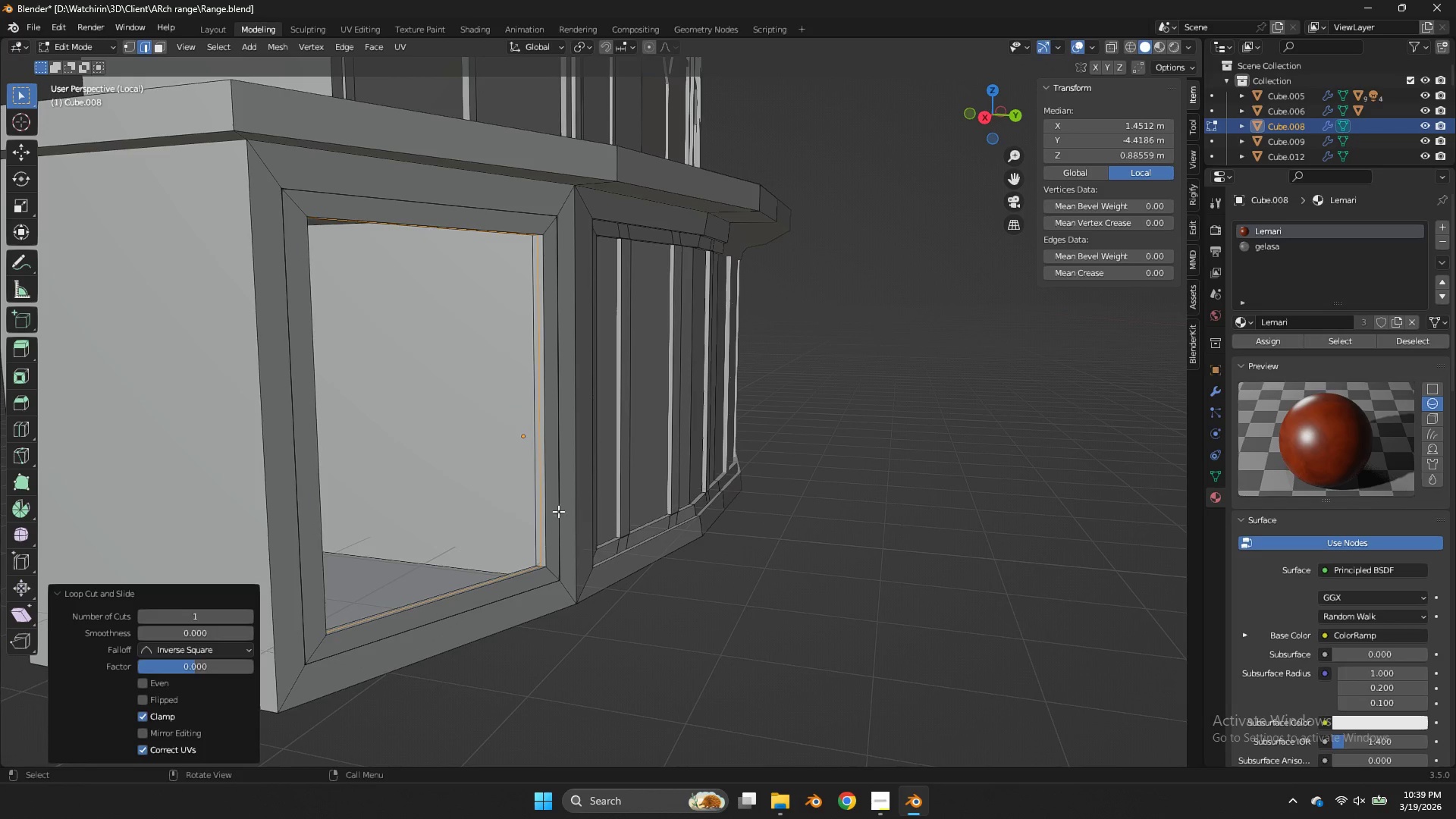 
key(F)
 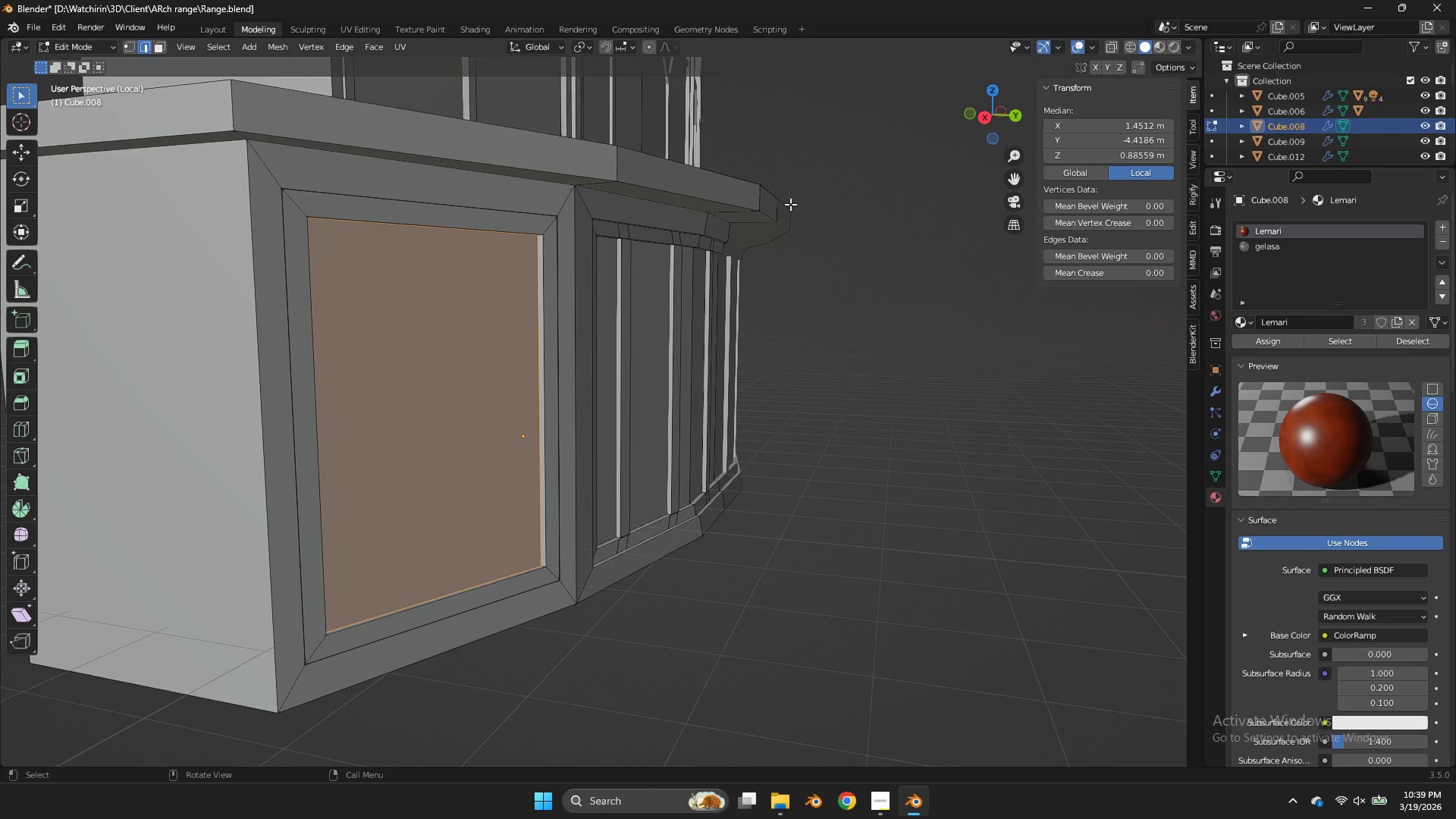 
key(Tab)
 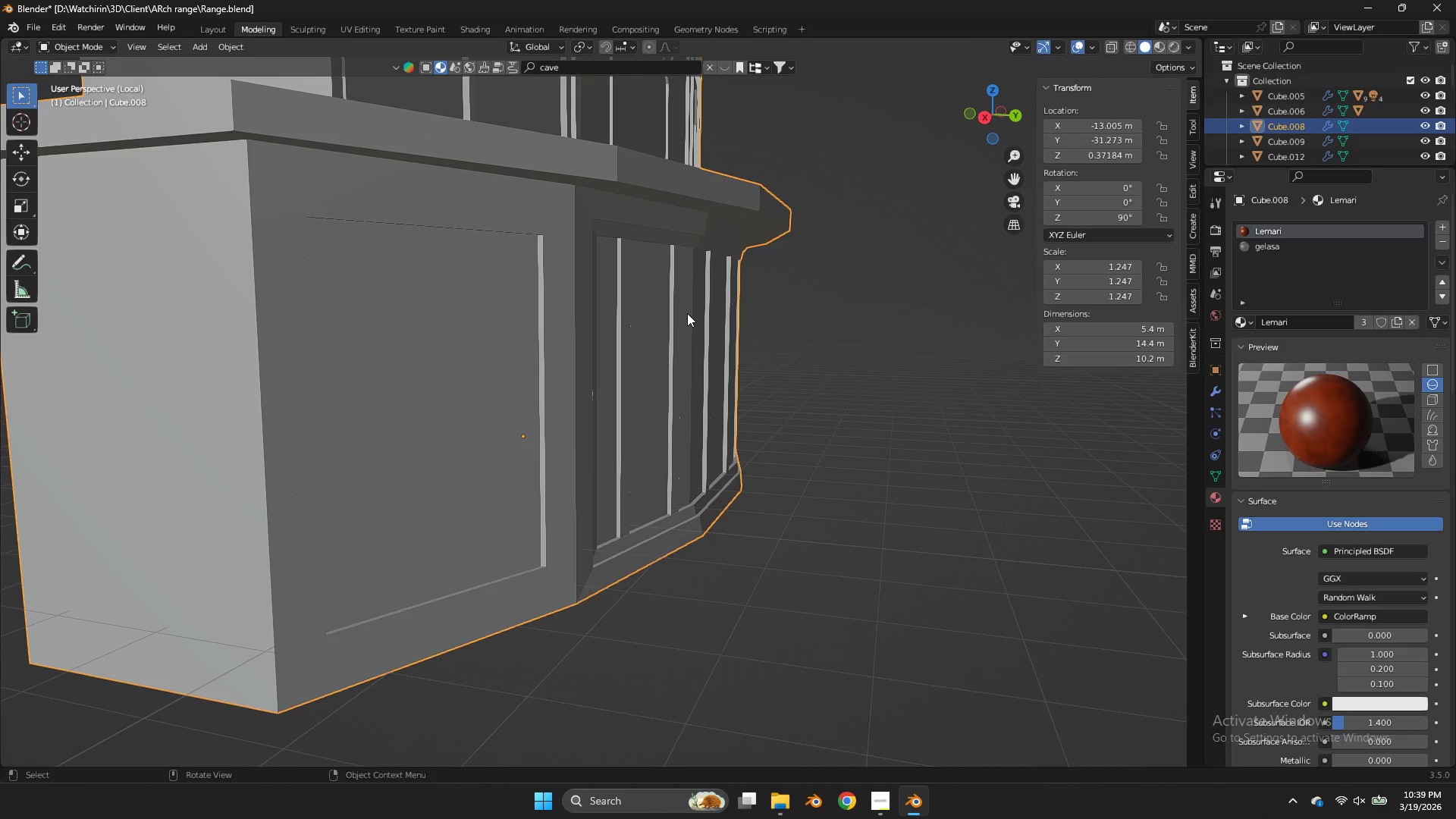 
key(Tab)
 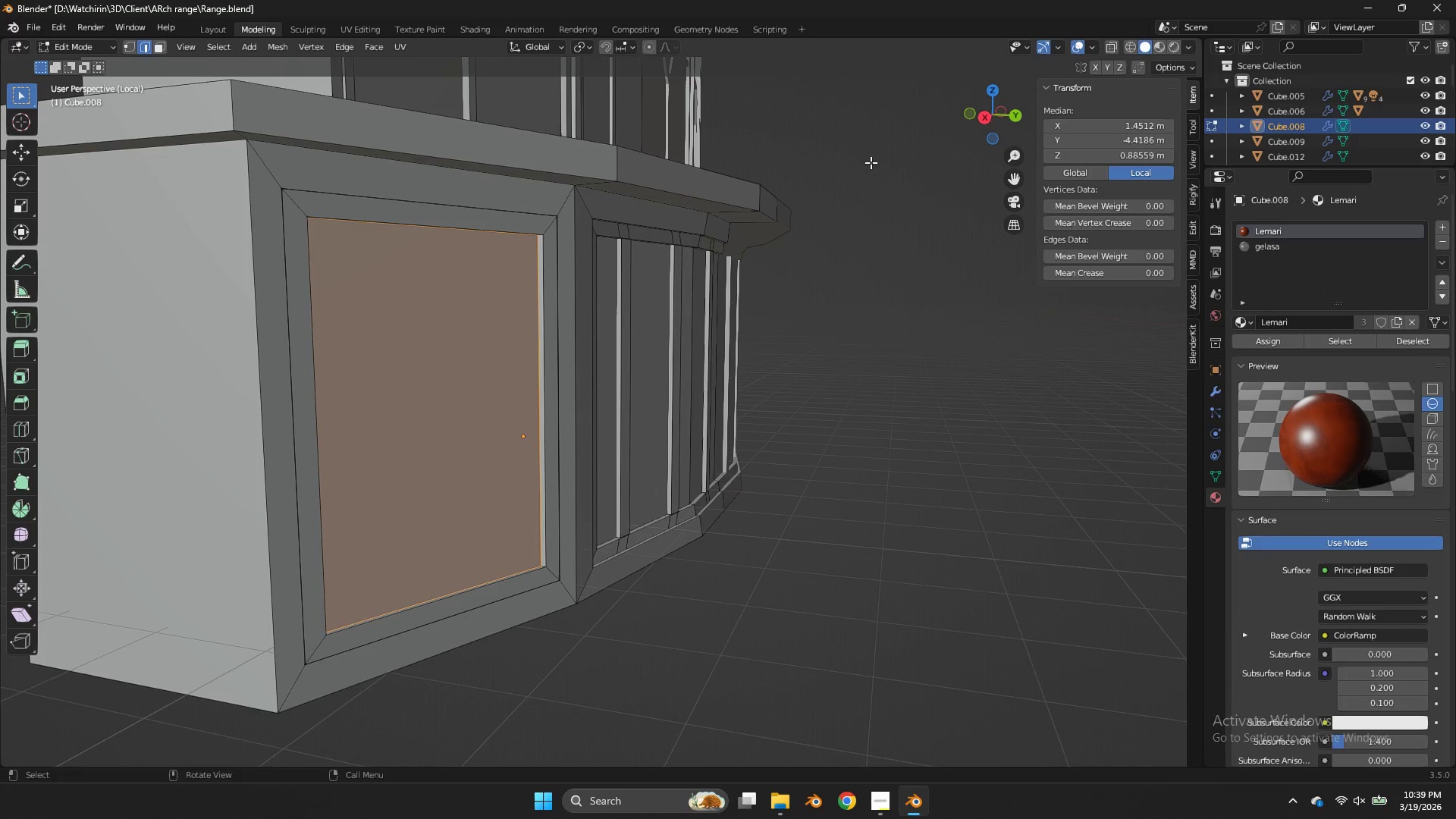 
key(Control+ControlLeft)
 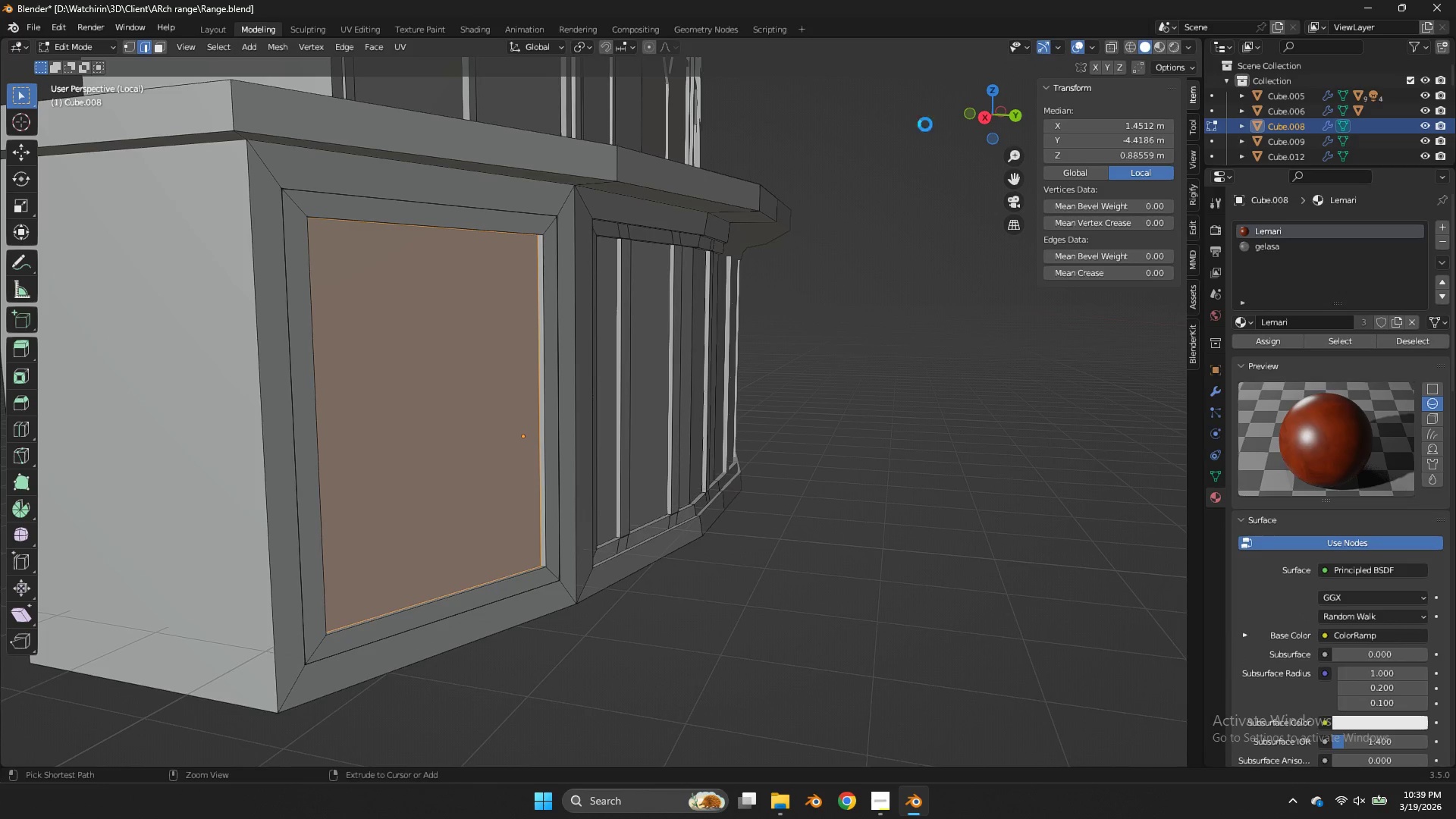 
key(Control+S)
 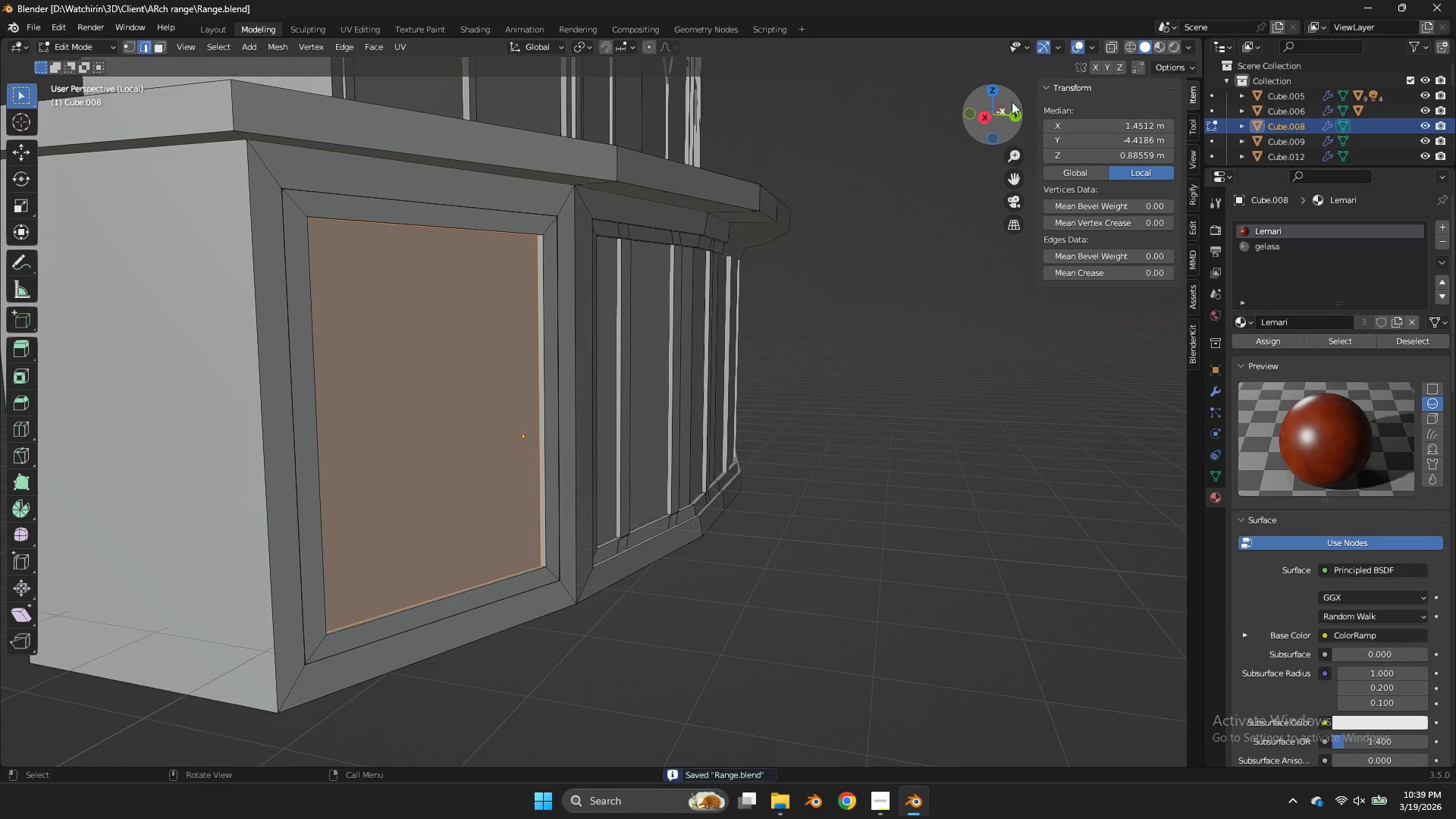 
left_click_drag(start_coordinate=[991, 108], to_coordinate=[849, 156])
 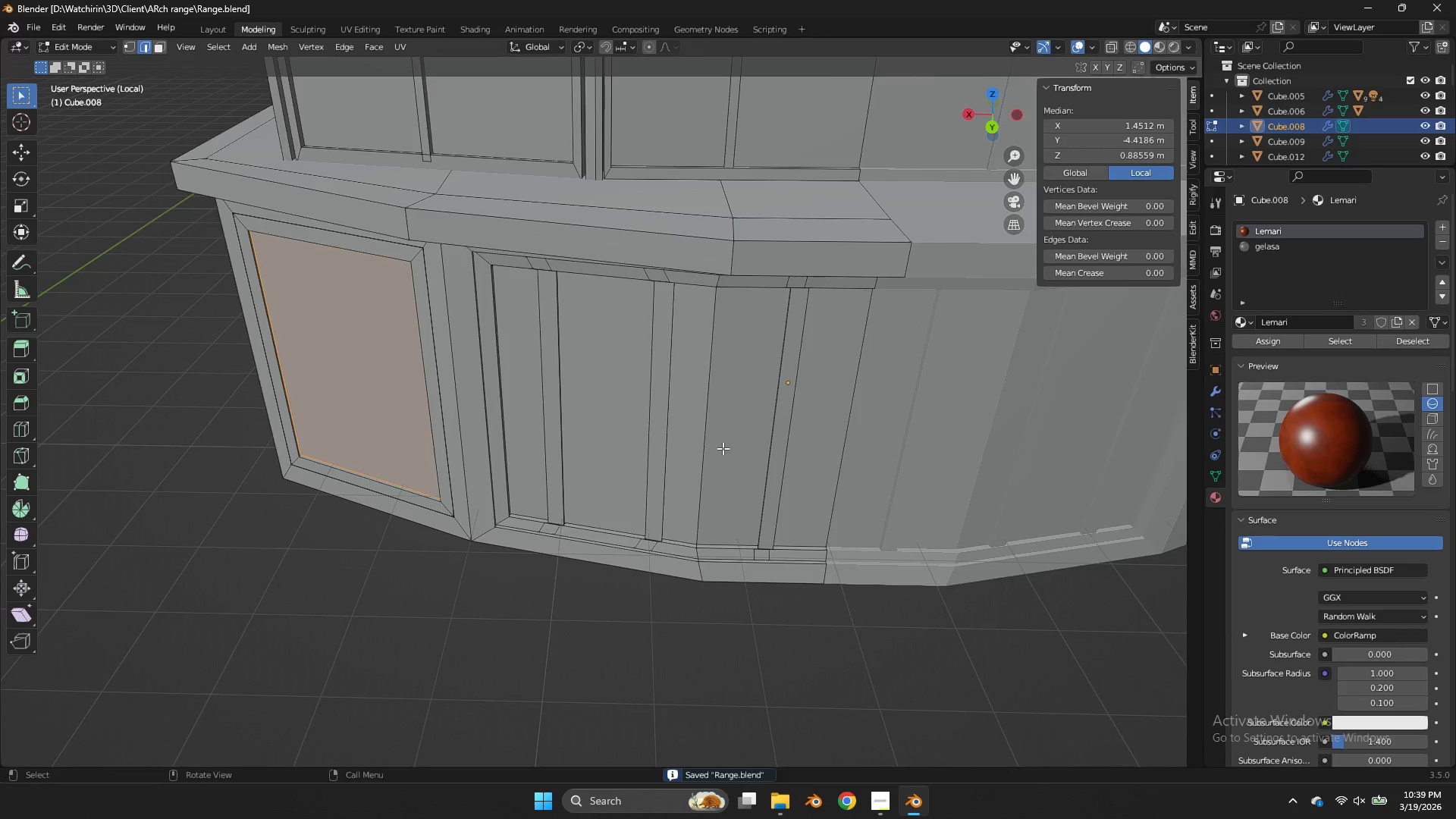 
left_click([547, 532])
 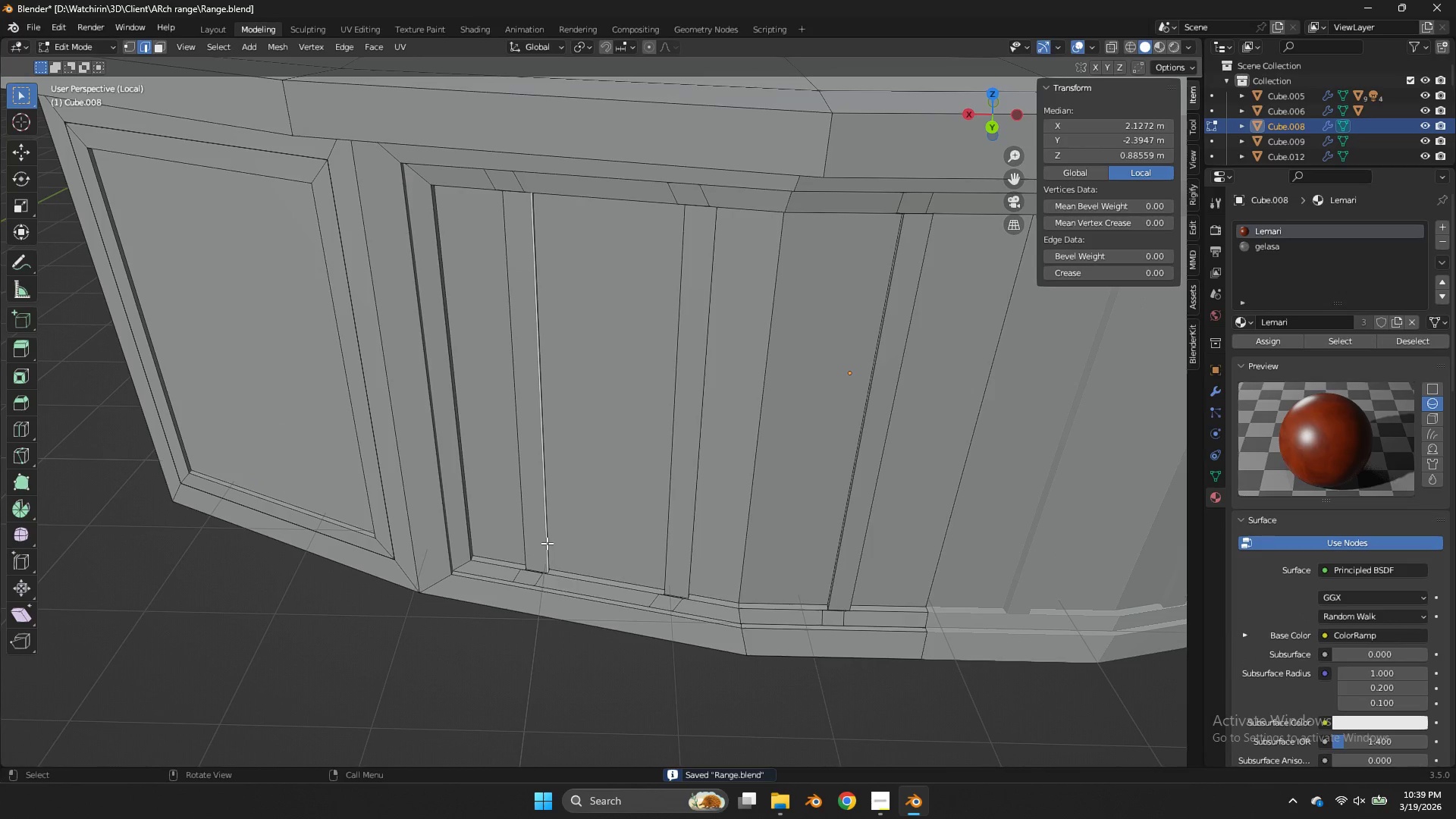 
scroll: coordinate [726, 444], scroll_direction: up, amount: 2.0
 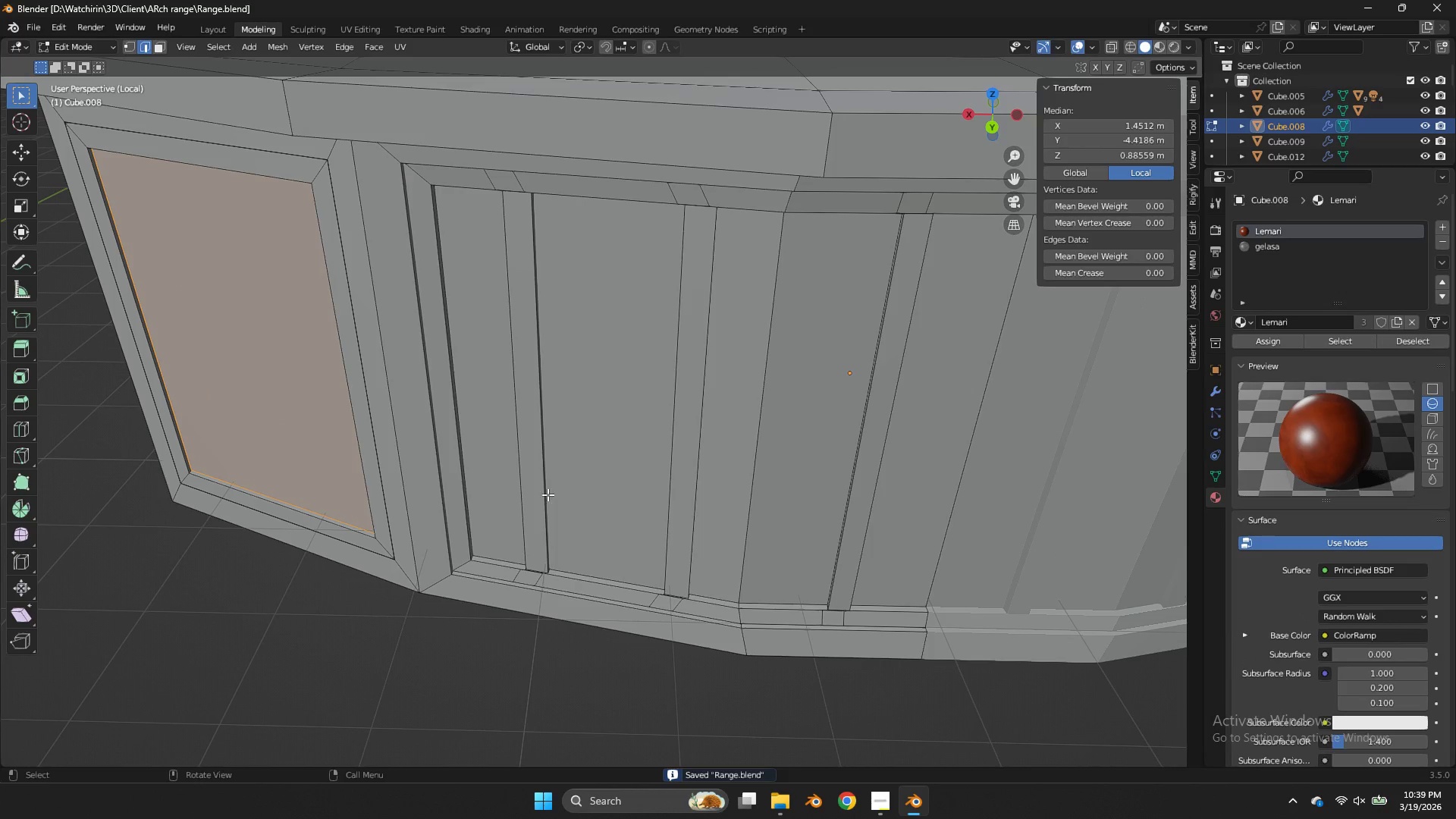 
key(L)
 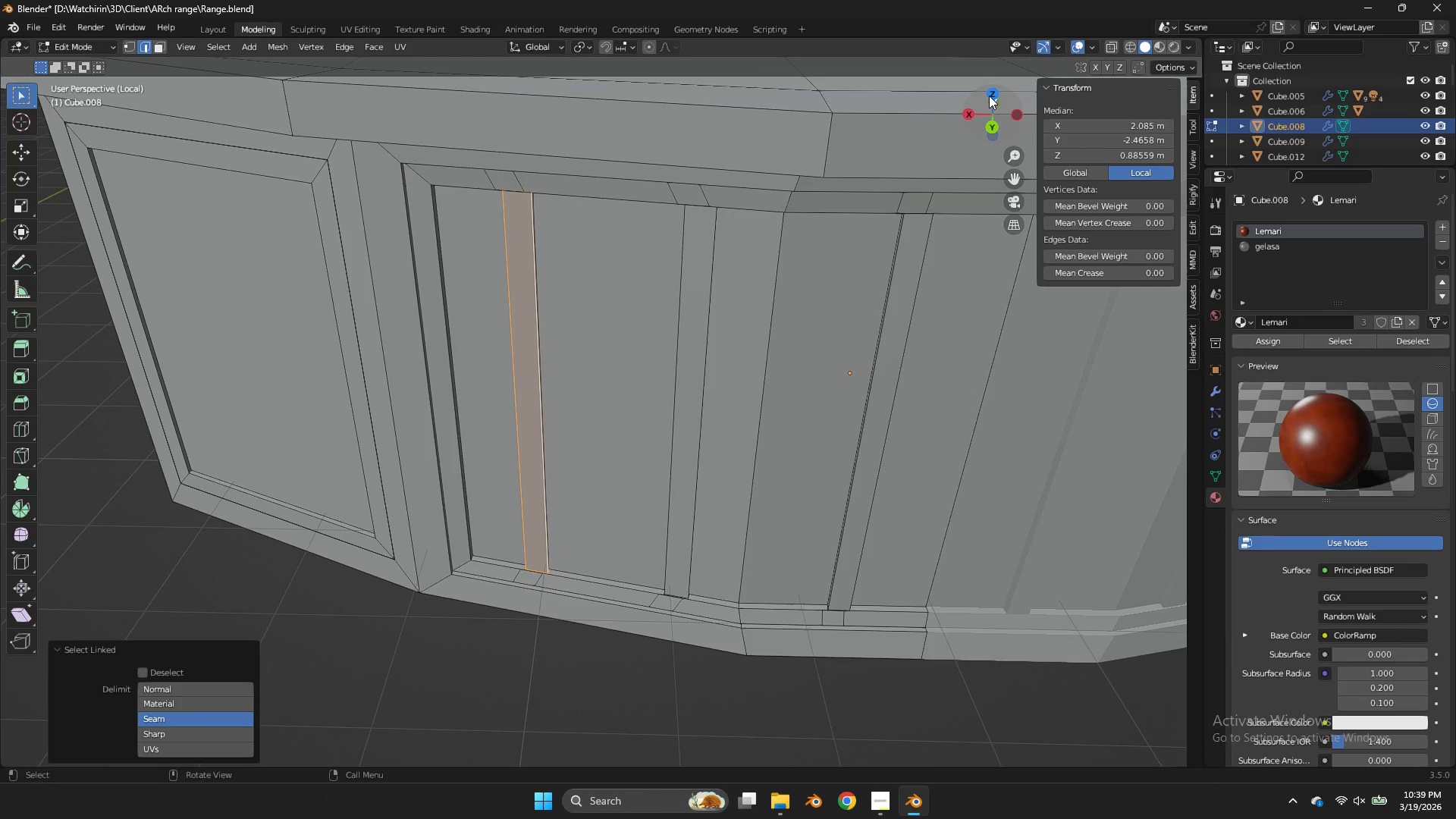 
left_click([989, 91])
 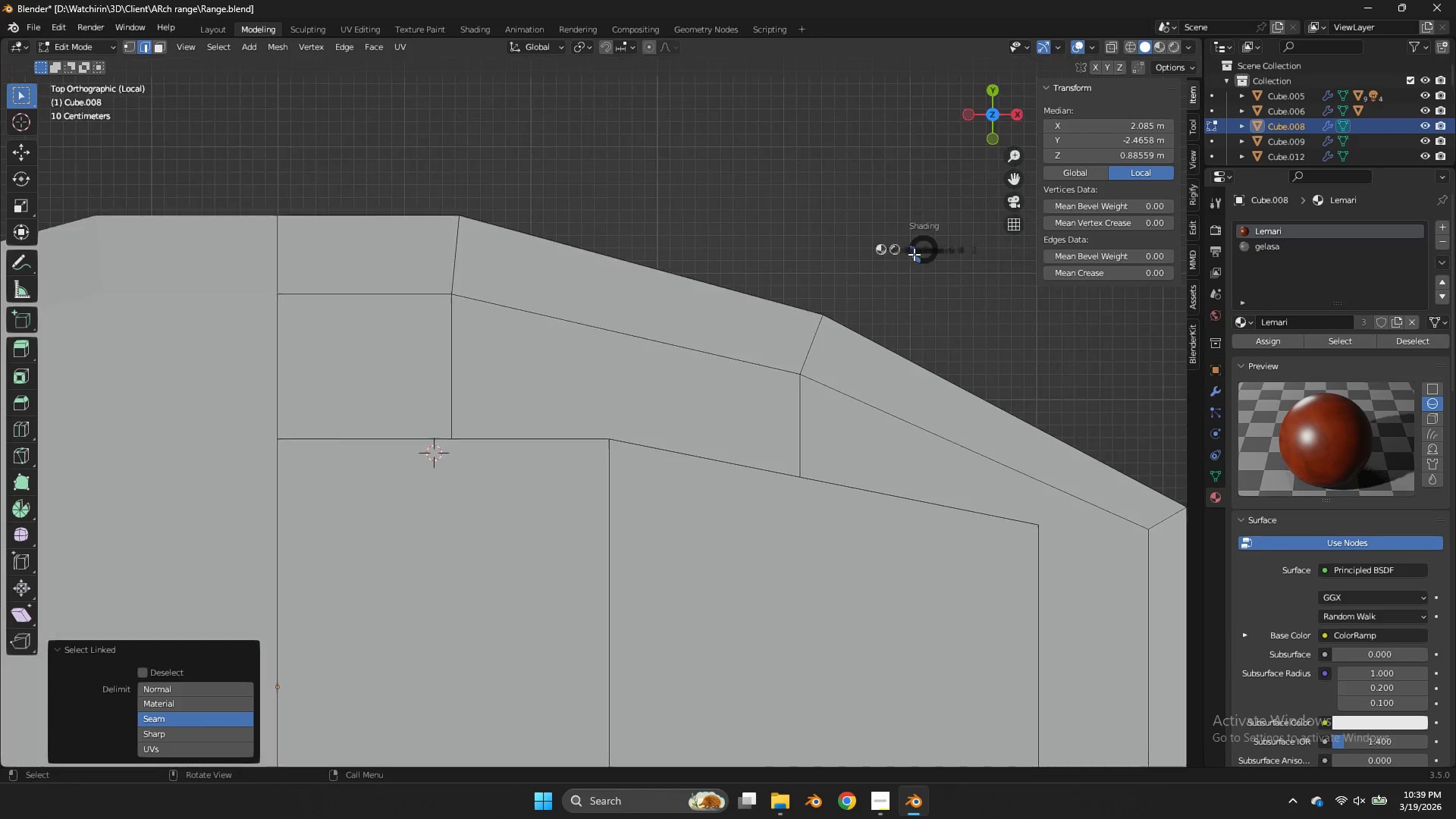 
key(Z)
 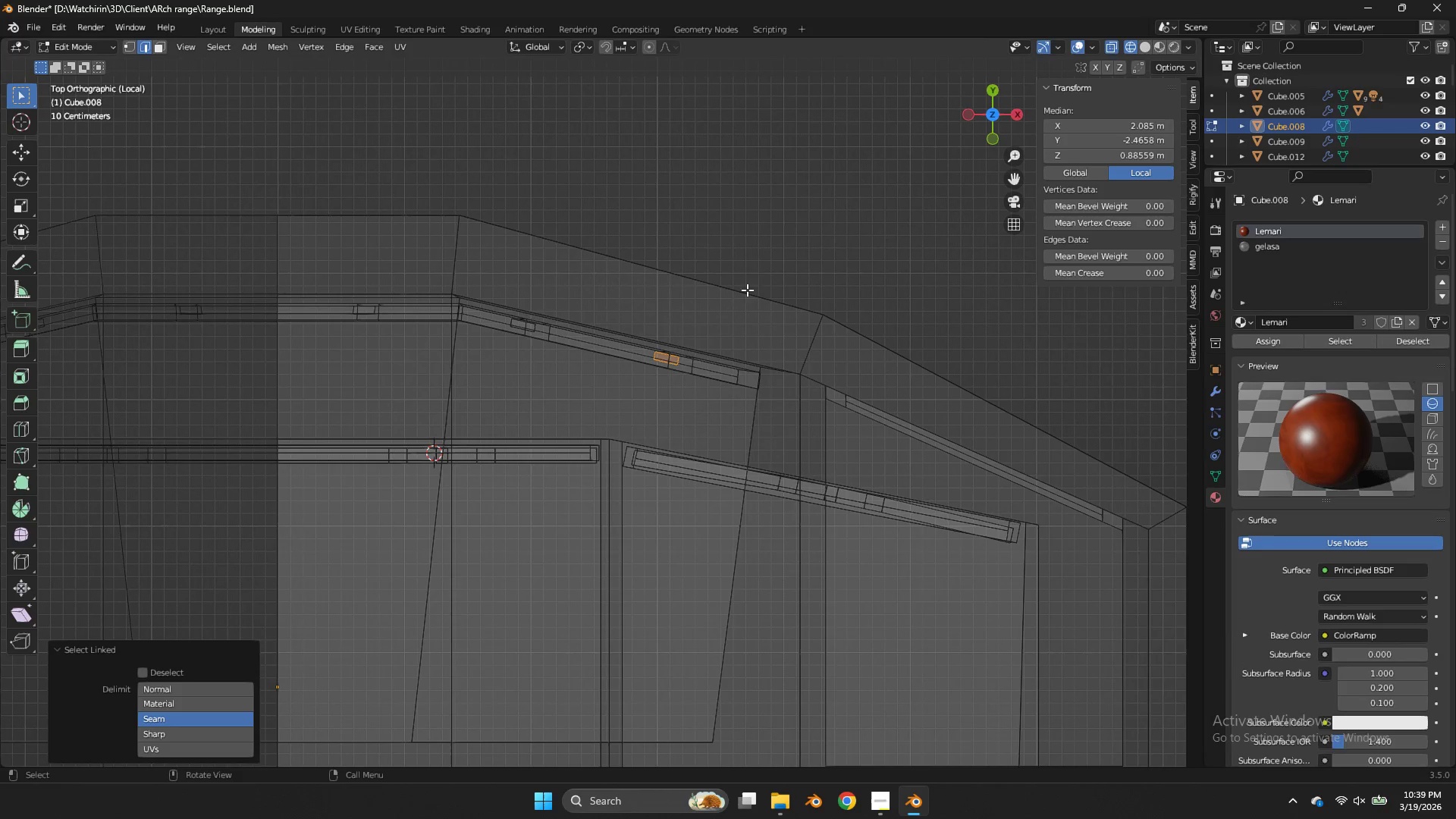 
key(Shift+ShiftLeft)
 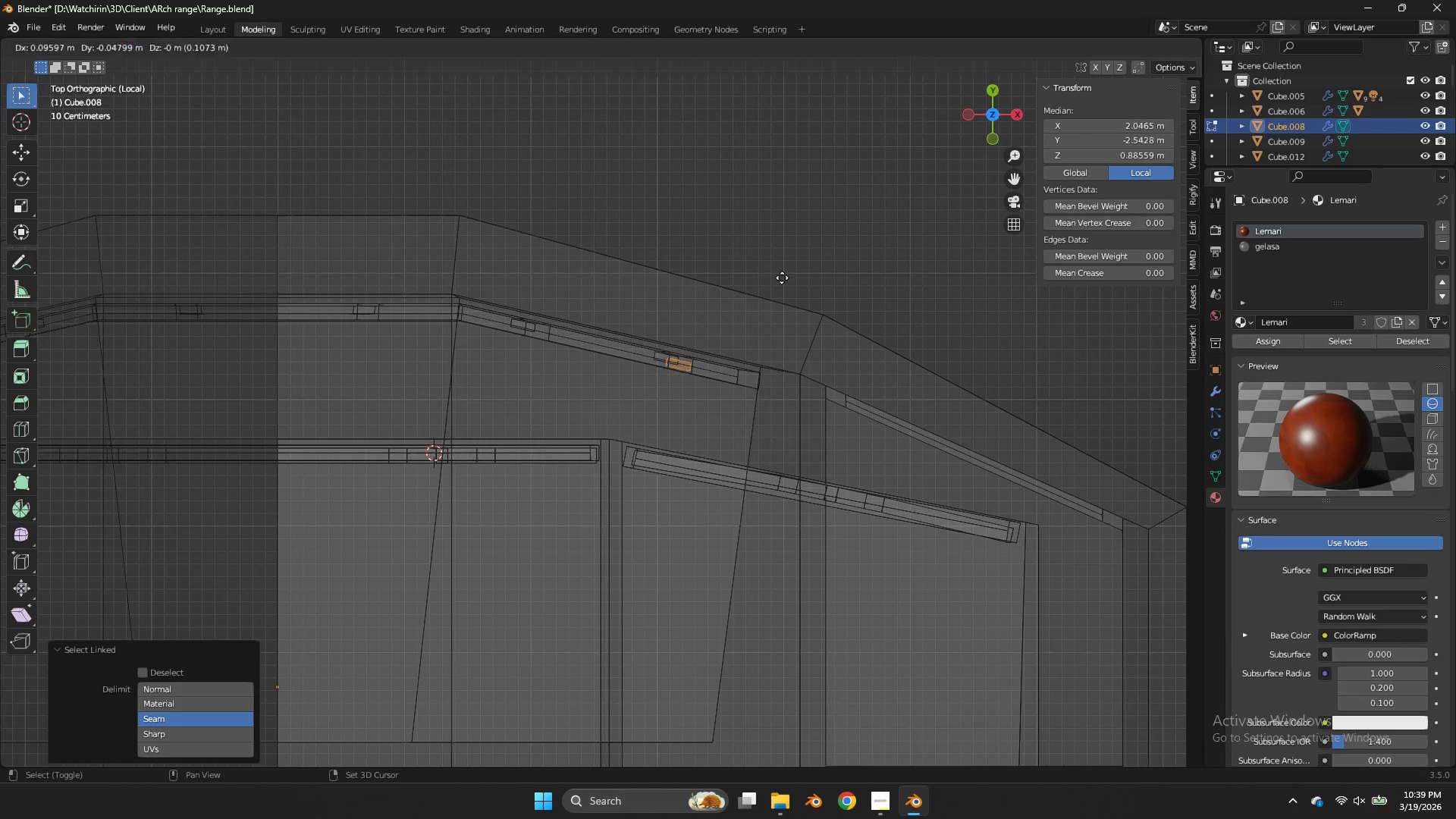 
key(Shift+D)
 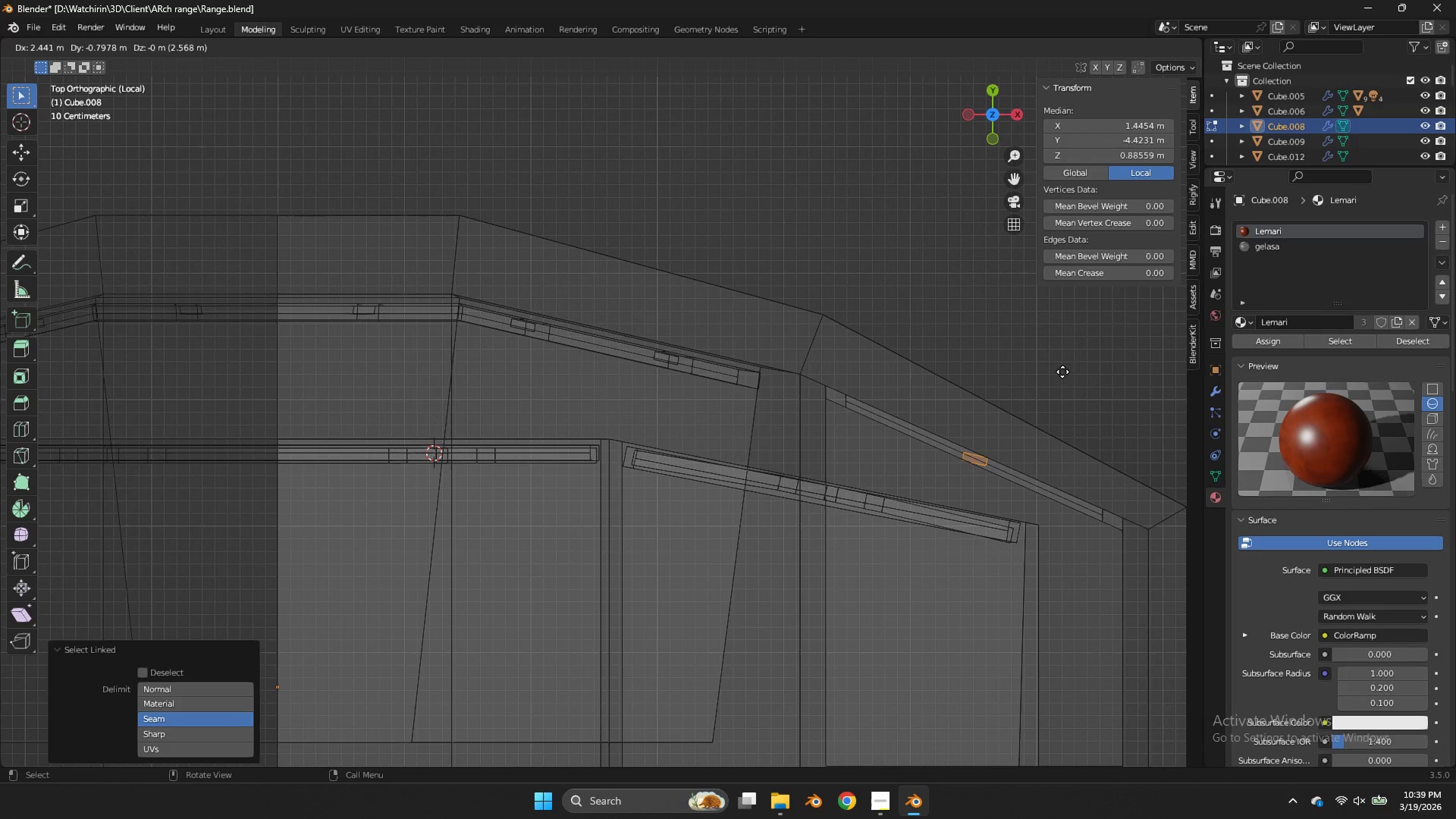 
left_click([1060, 369])
 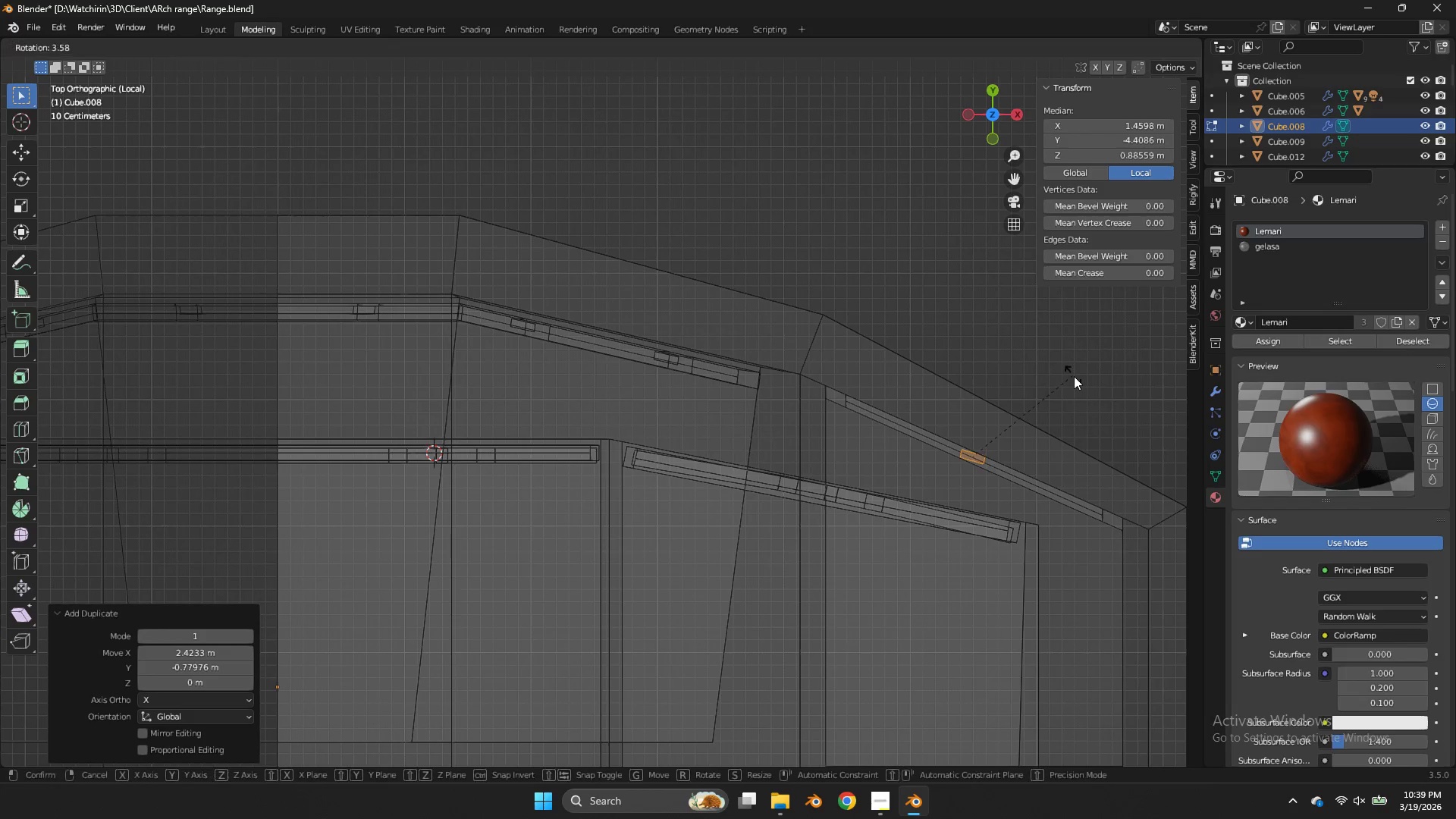 
key(R)
 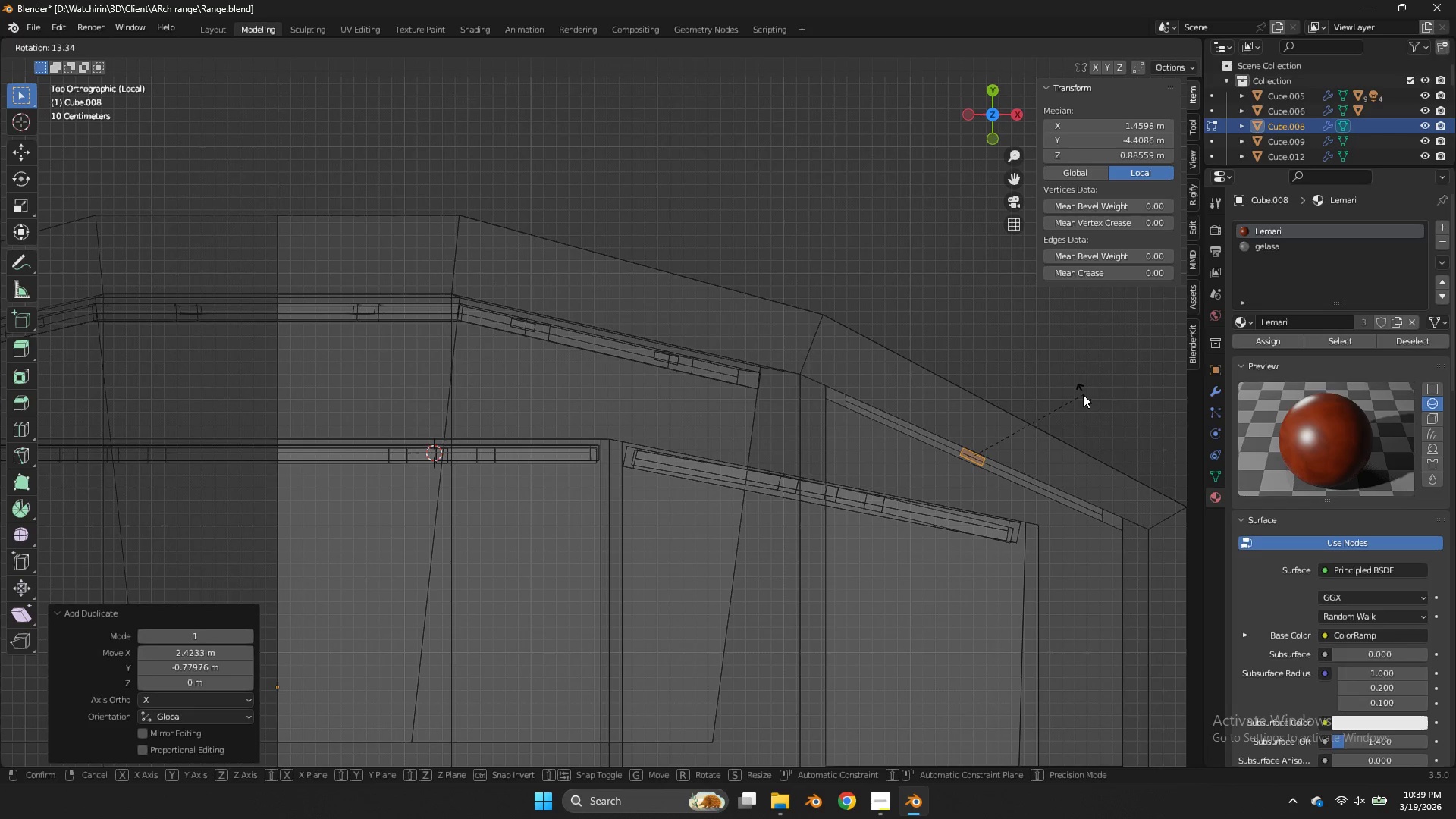 
left_click([1083, 394])
 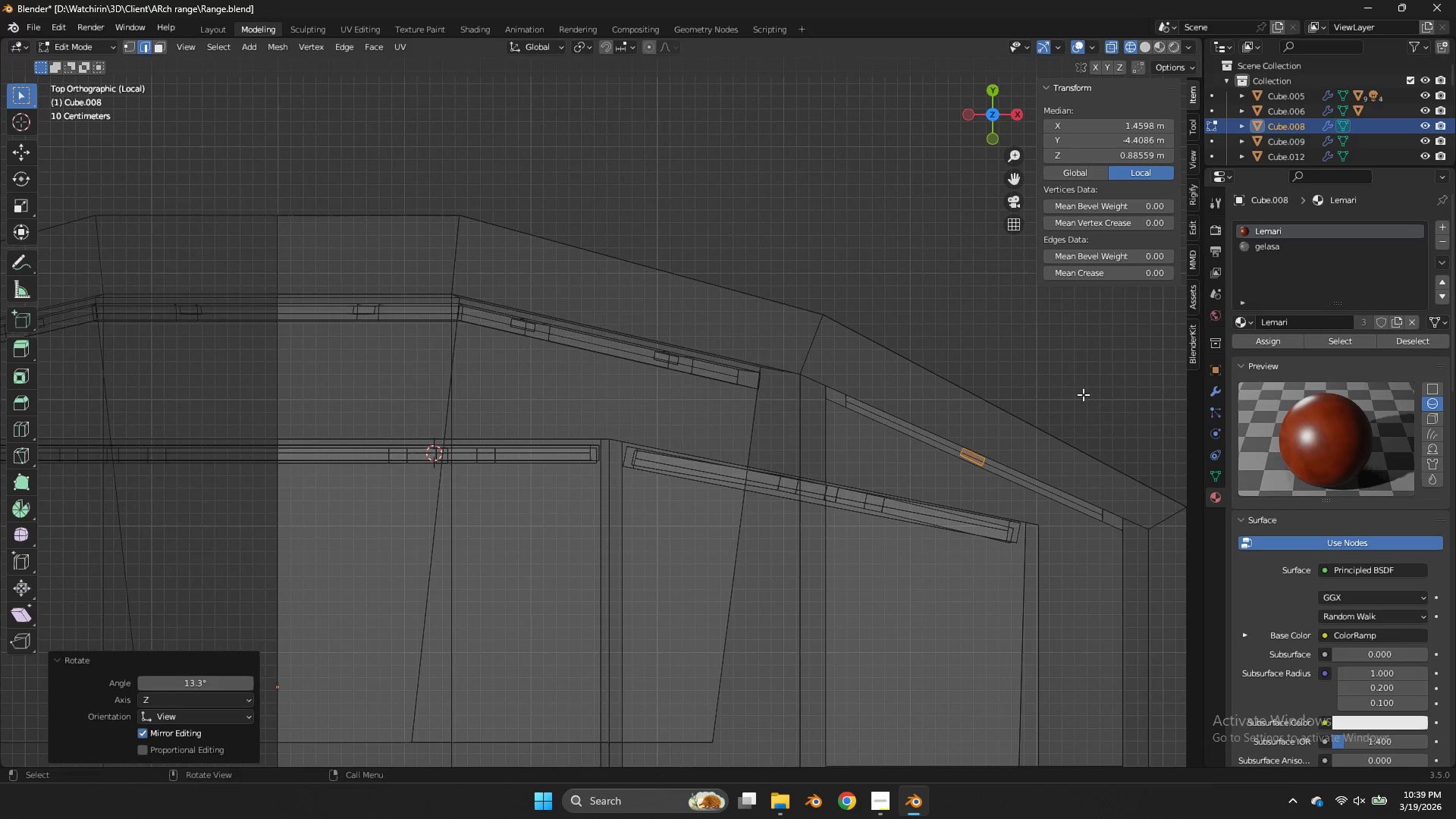 
key(Control+S)
 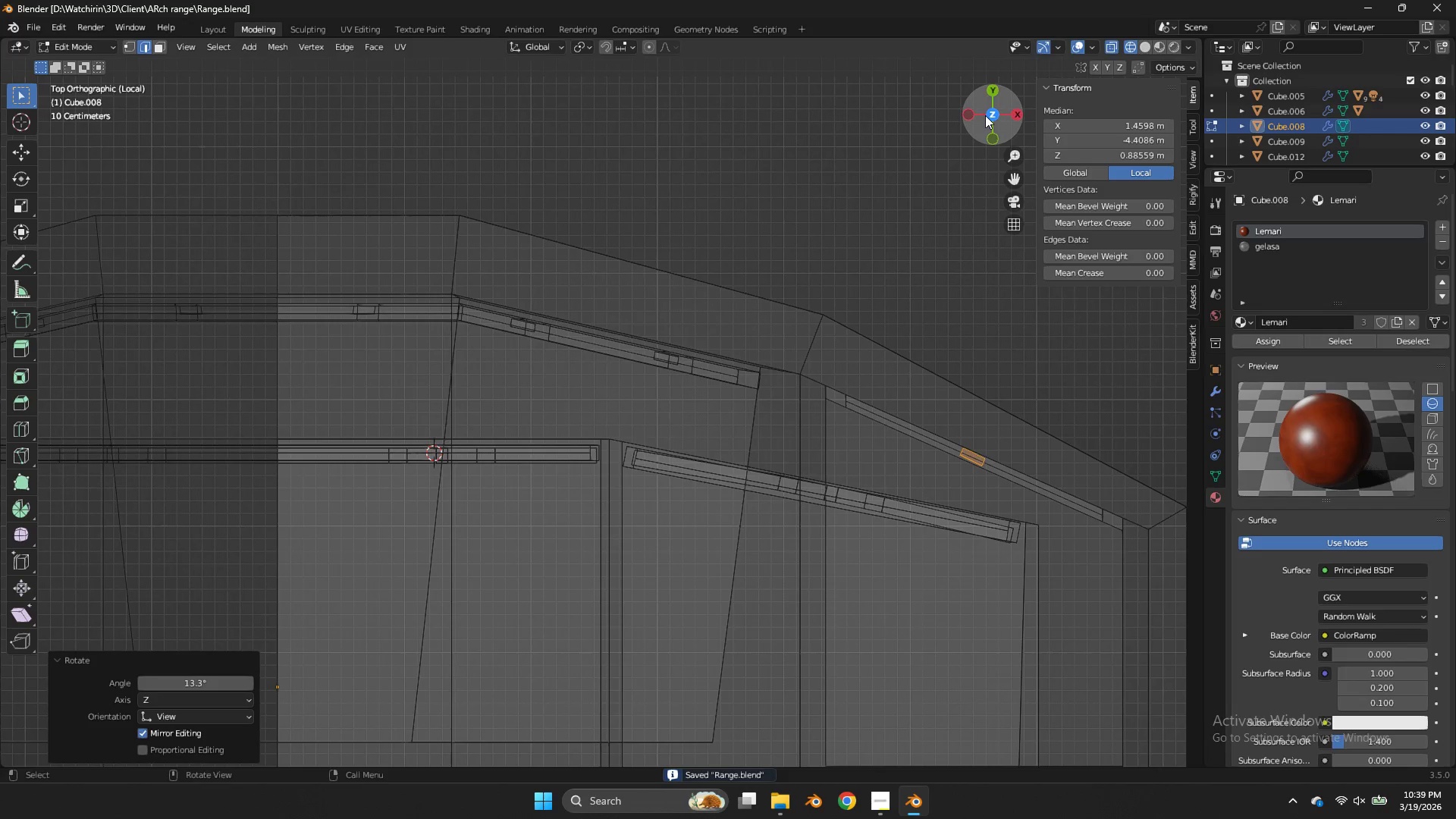 
left_click_drag(start_coordinate=[985, 115], to_coordinate=[774, 679])
 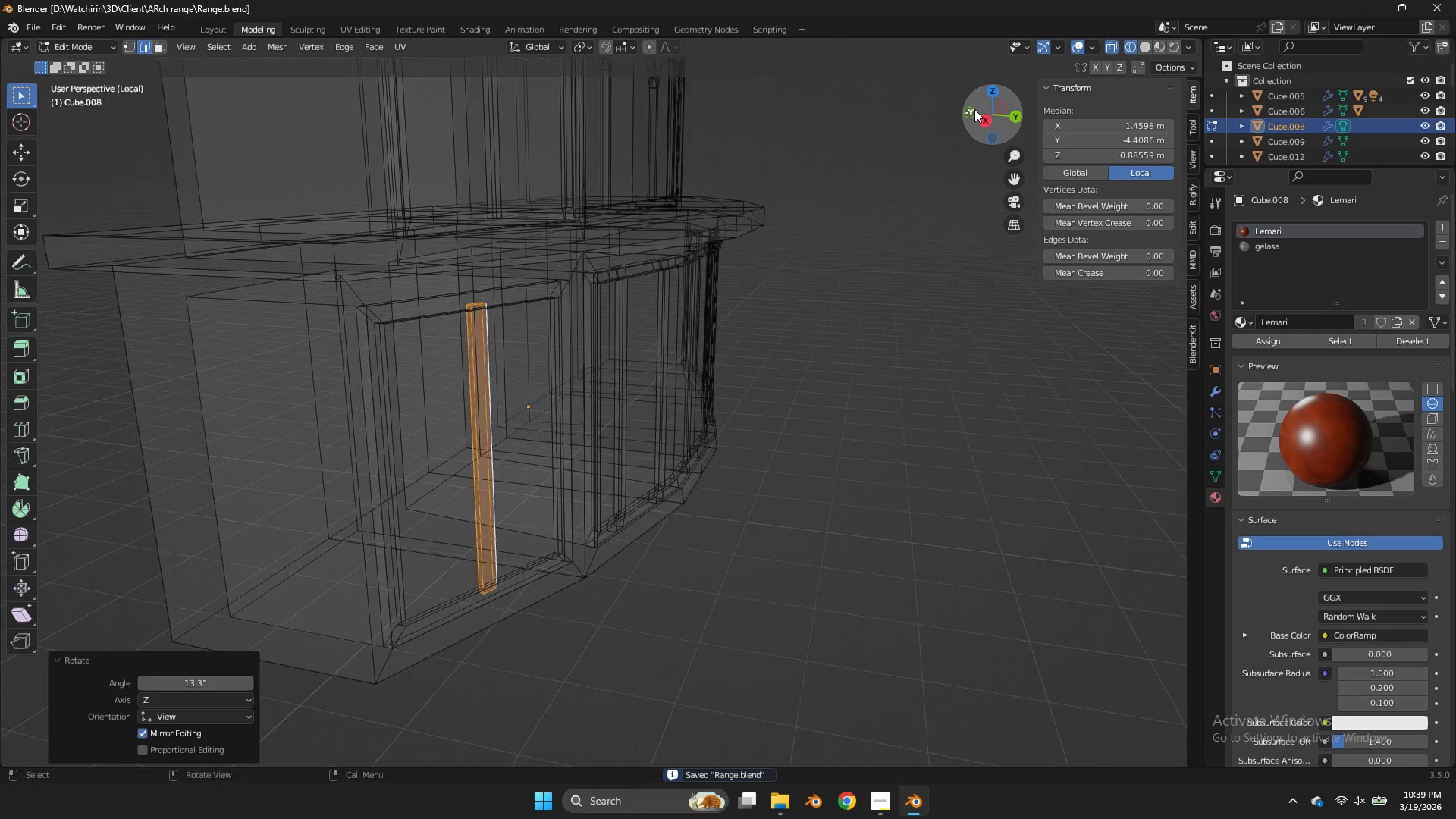 
type(zrz)
 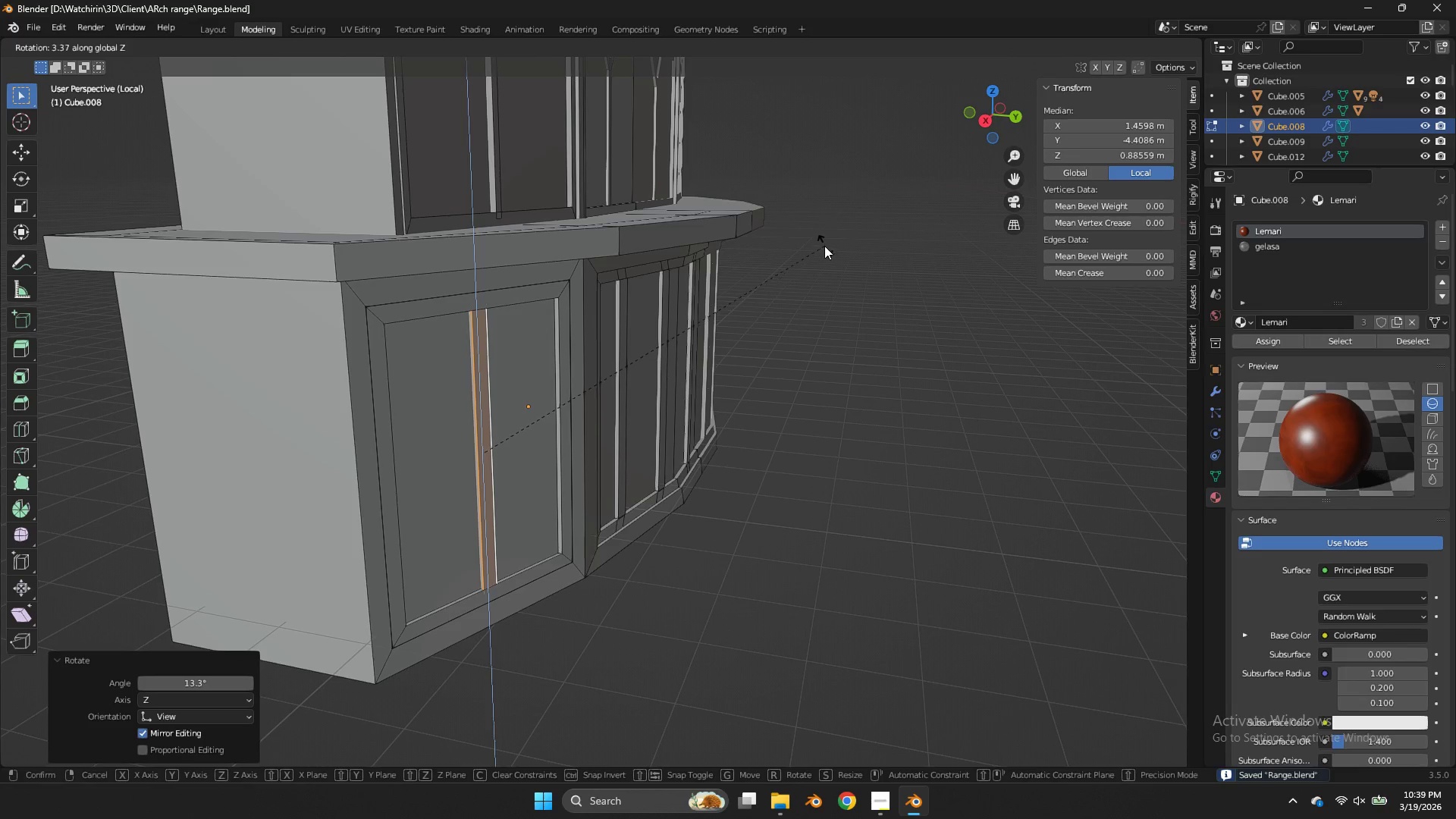 
scroll: coordinate [974, 109], scroll_direction: down, amount: 3.0
 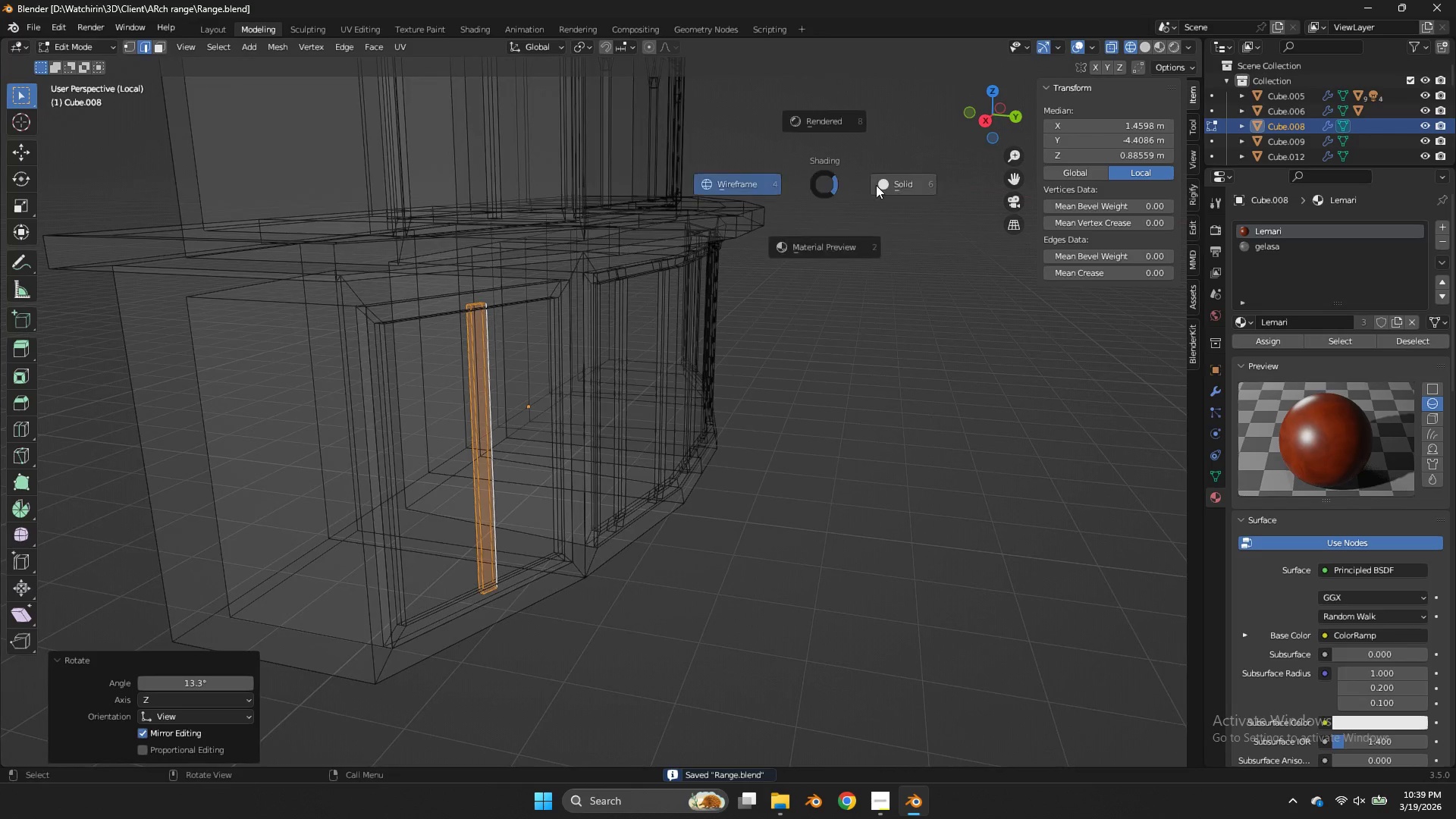 
left_click([824, 246])
 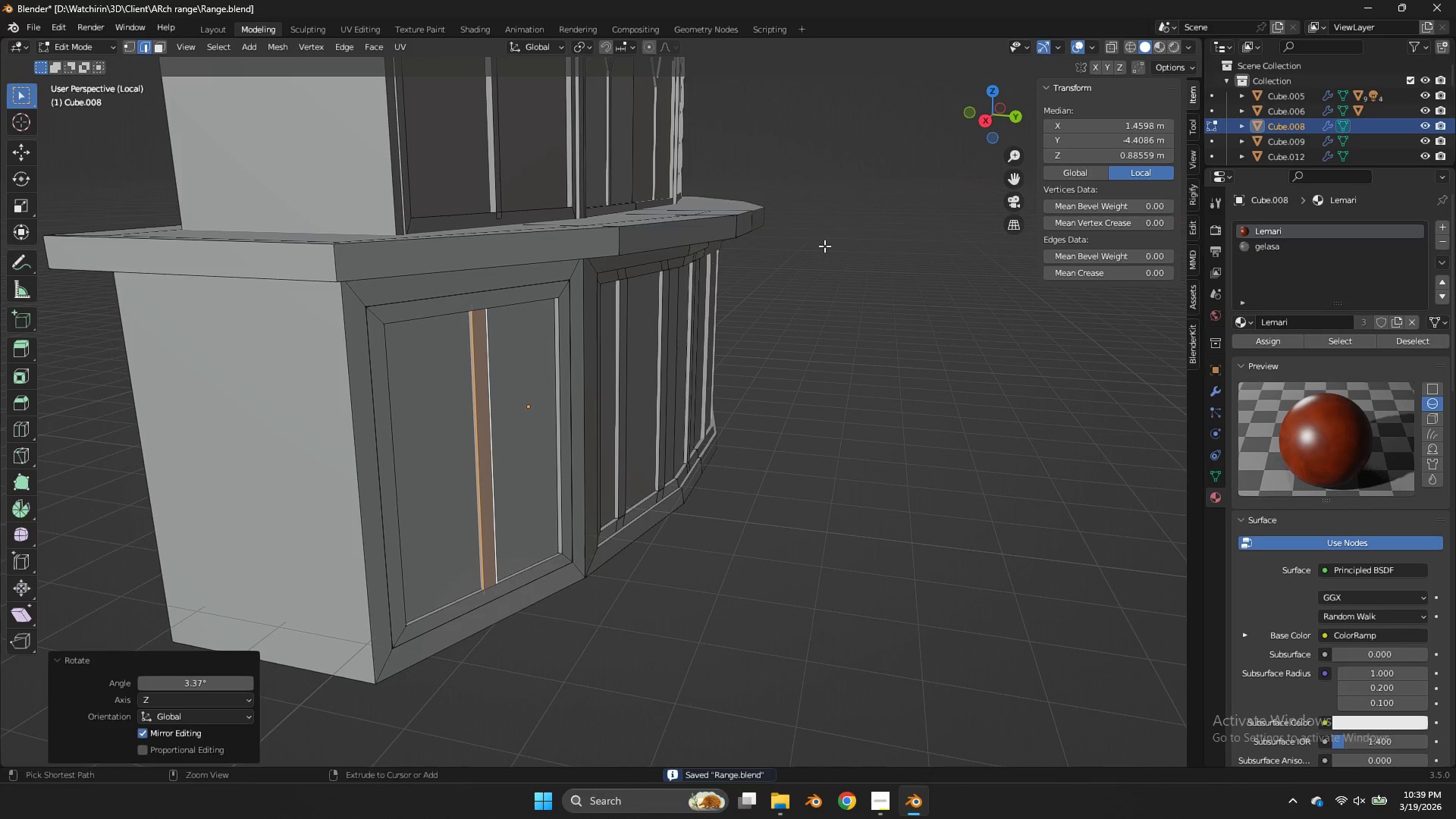 
key(Control+ControlLeft)
 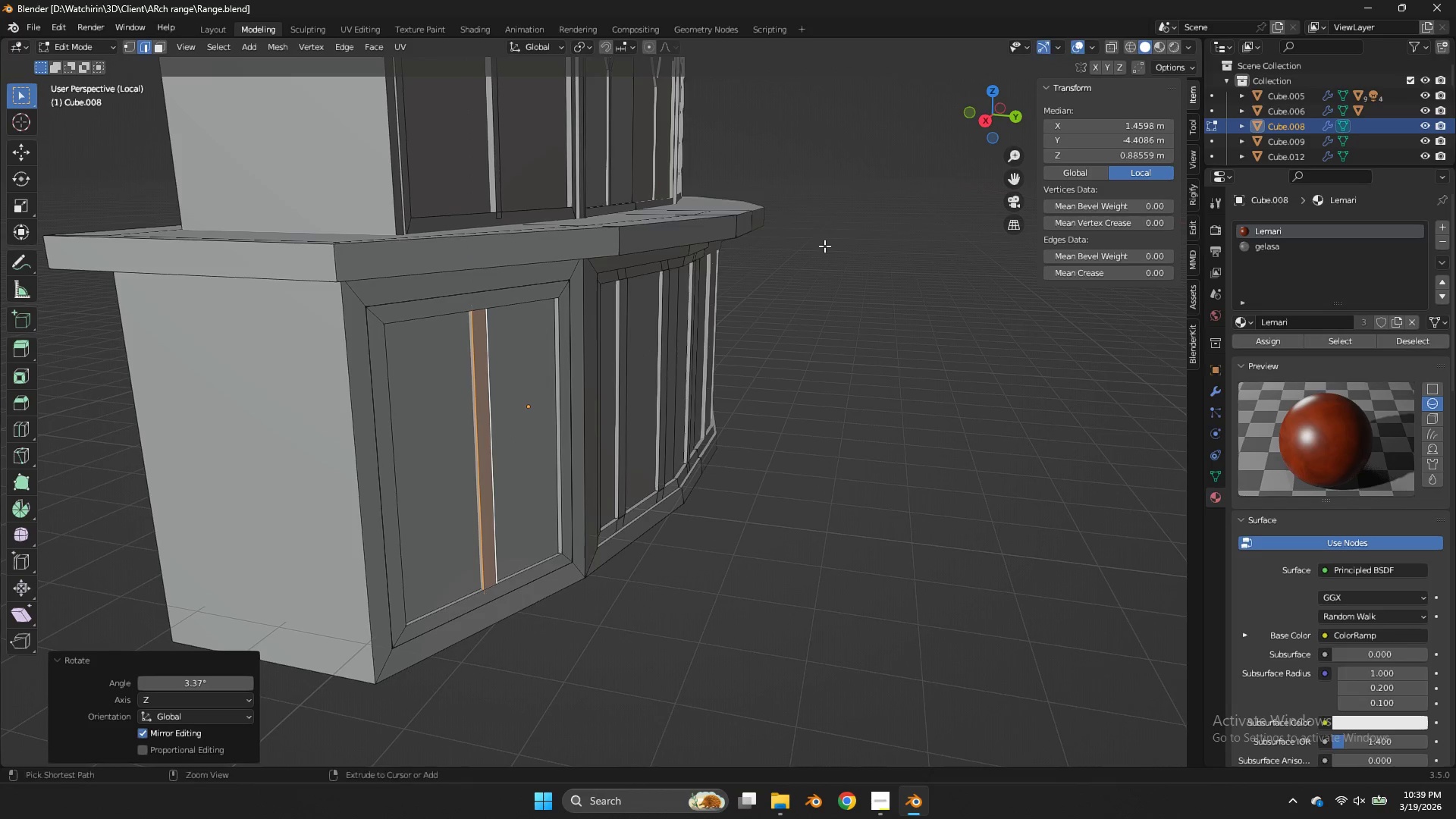 
key(Control+S)
 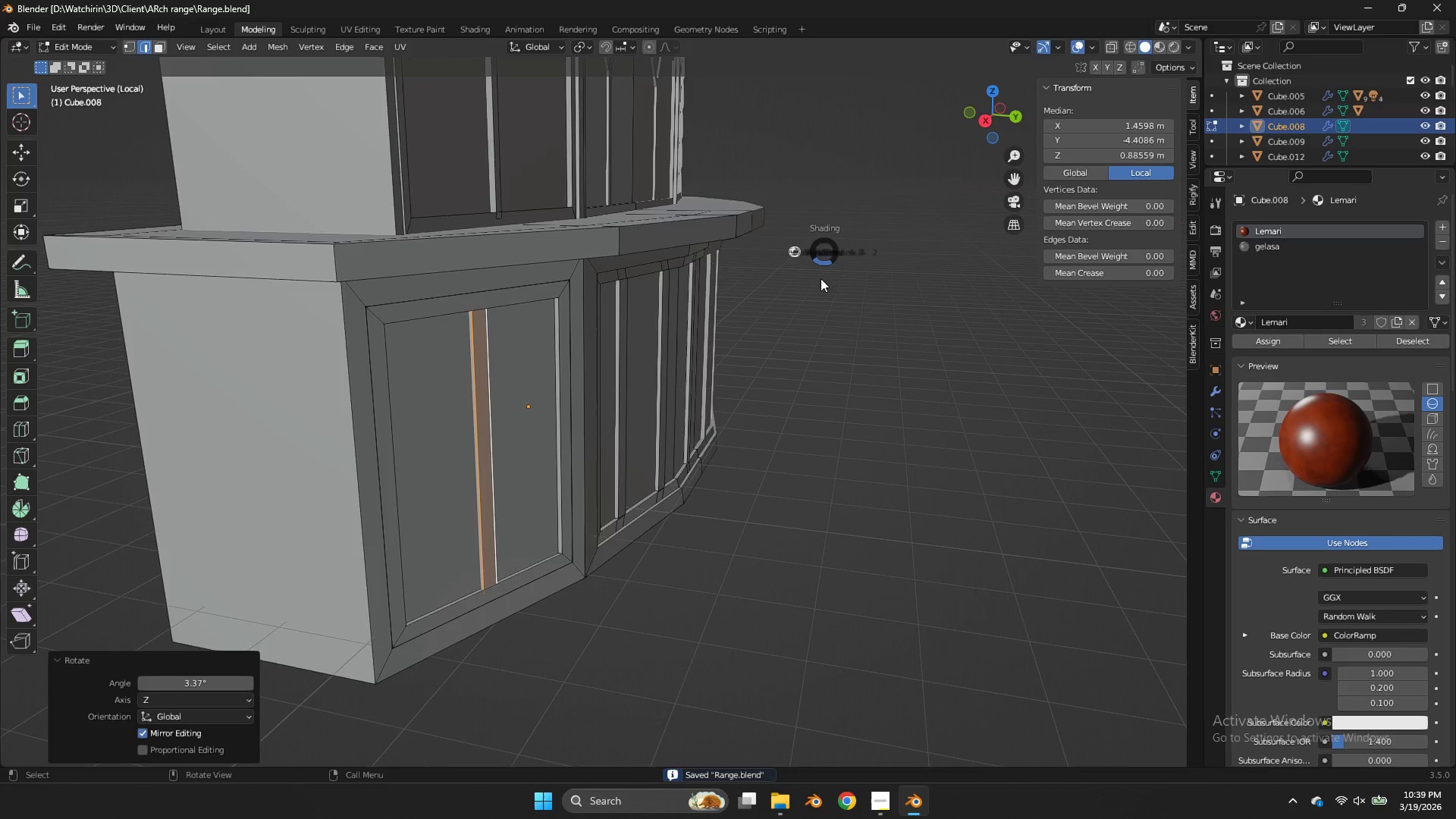 
key(Z)
 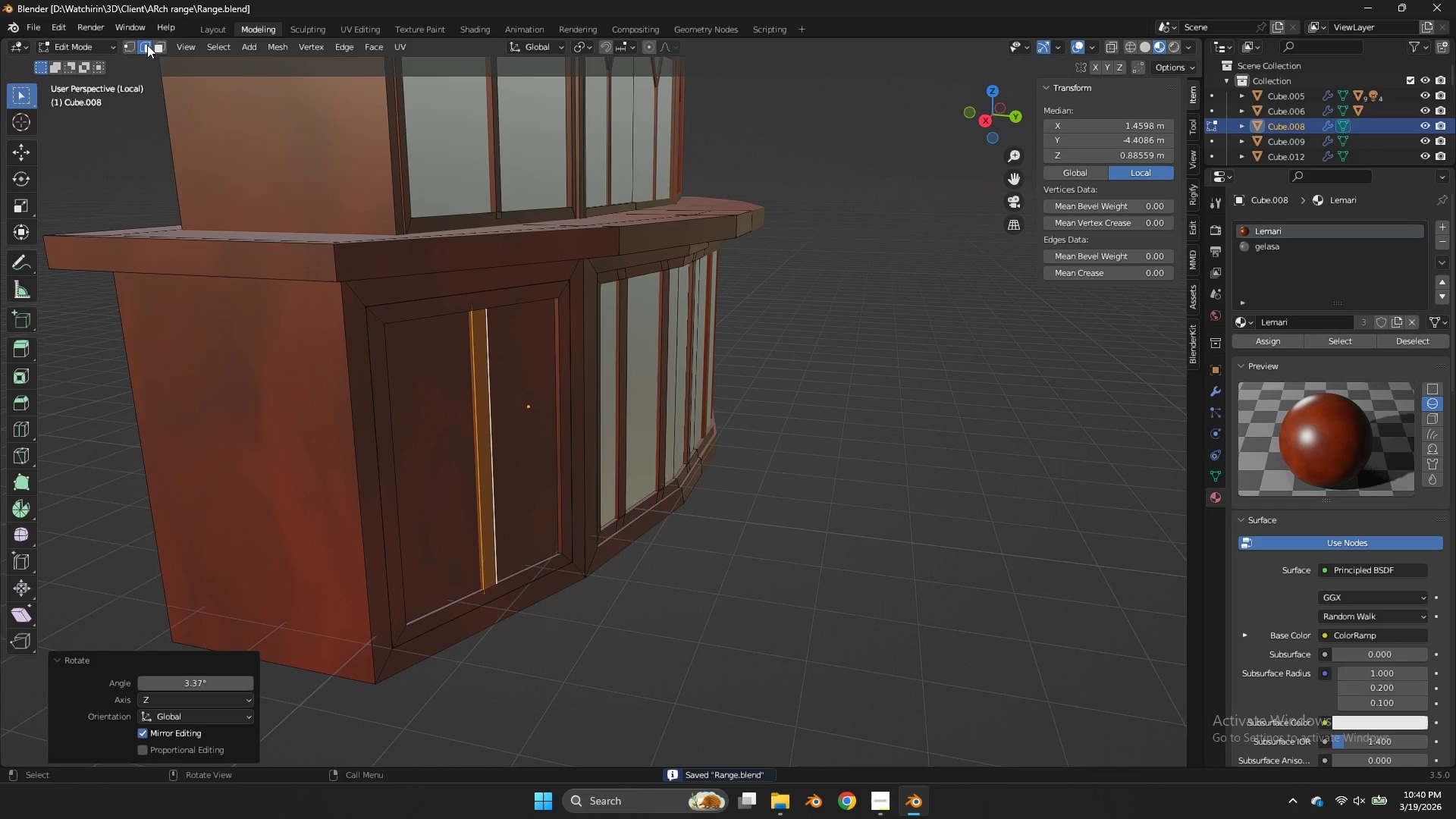 
double_click([156, 46])